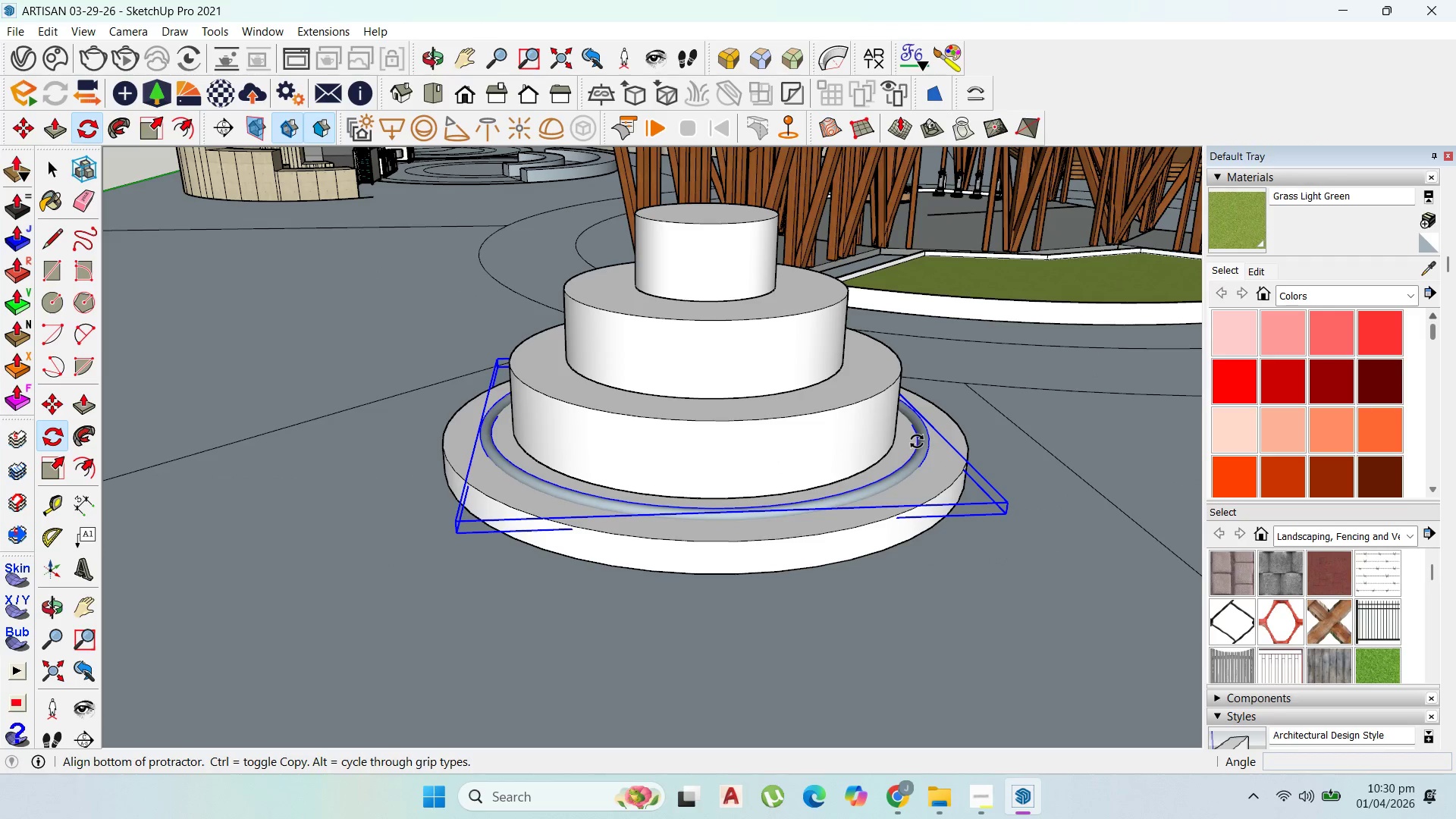 
left_click([917, 441])
 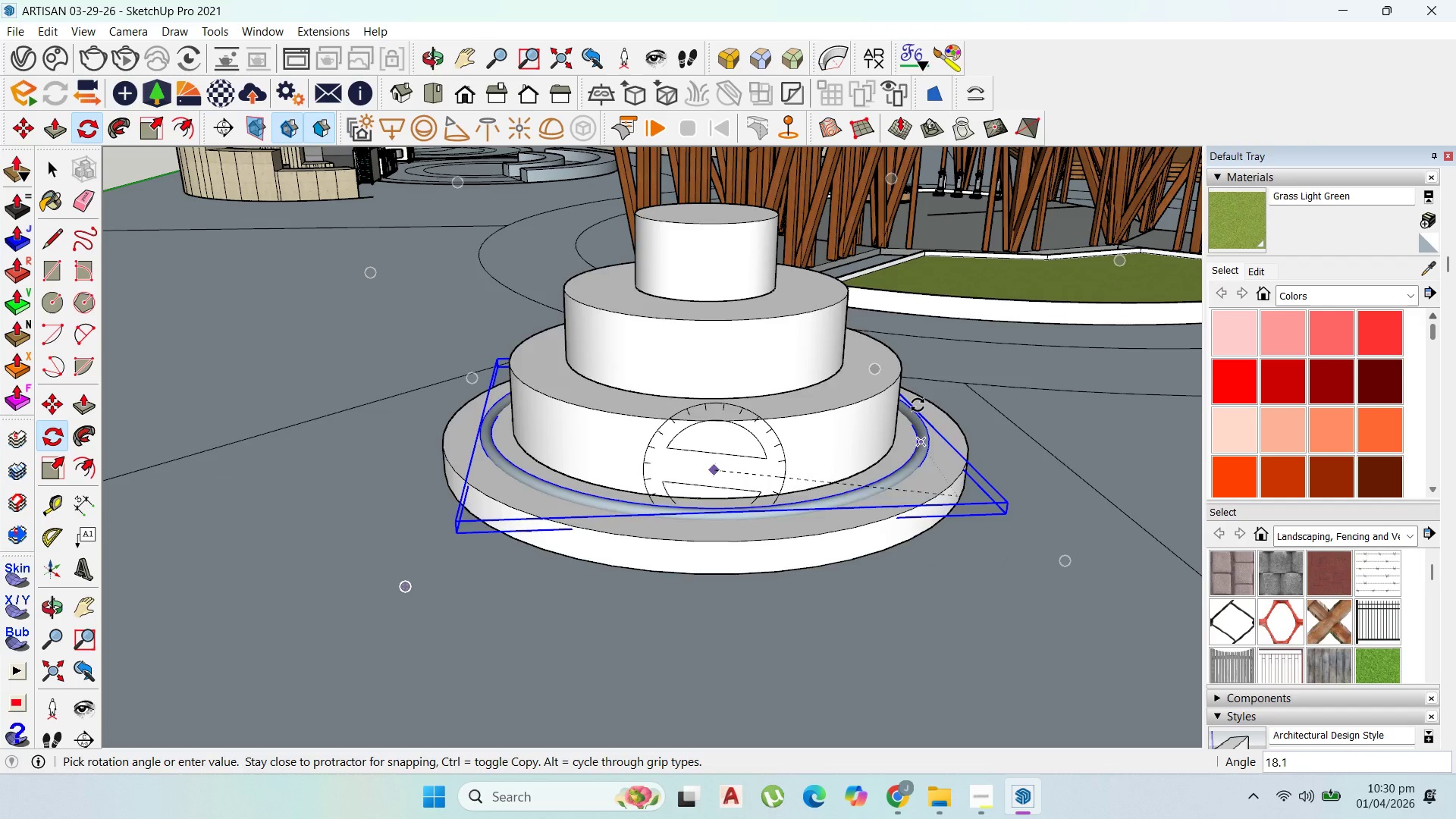 
key(Escape)
 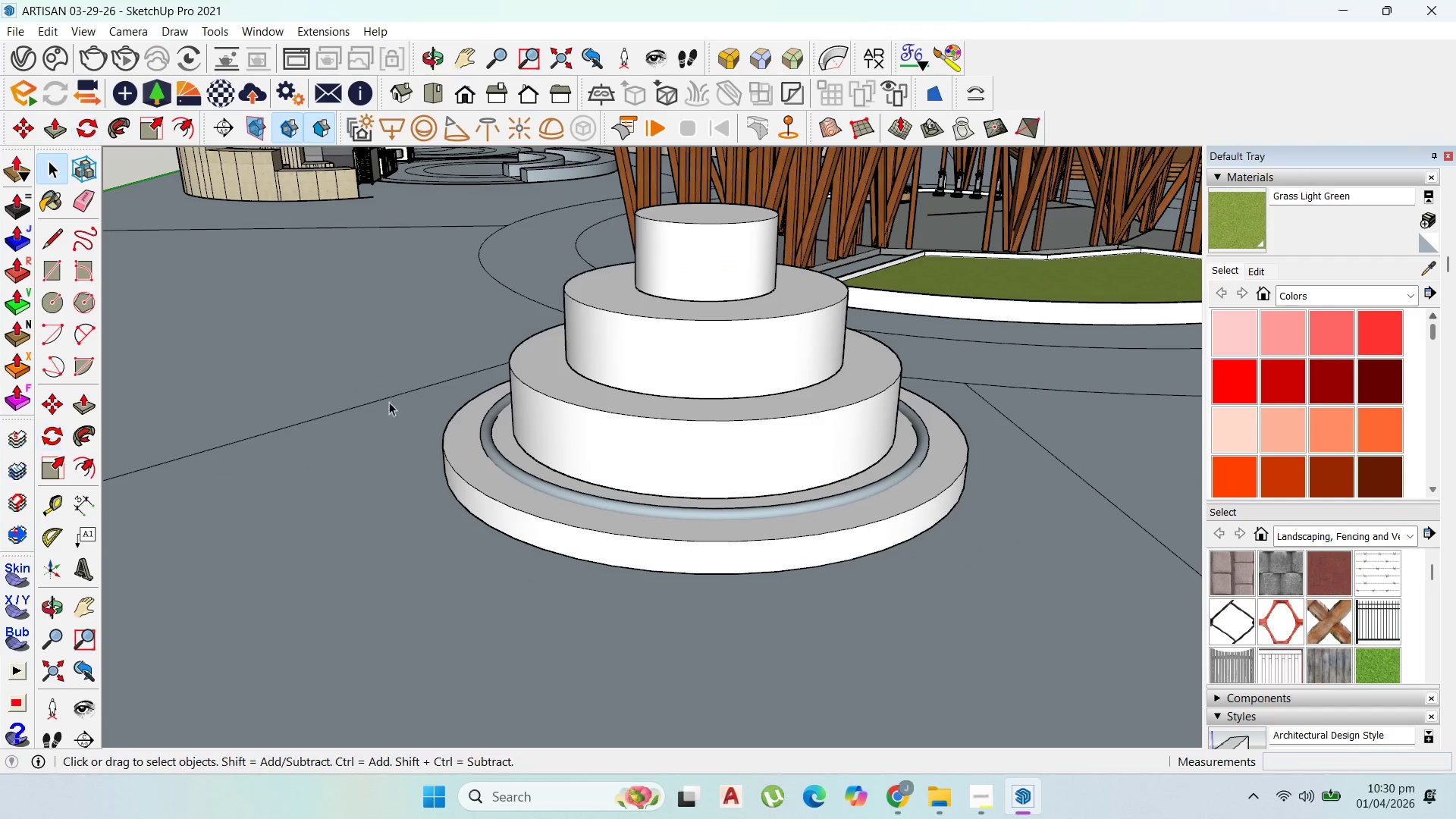 
left_click([485, 435])
 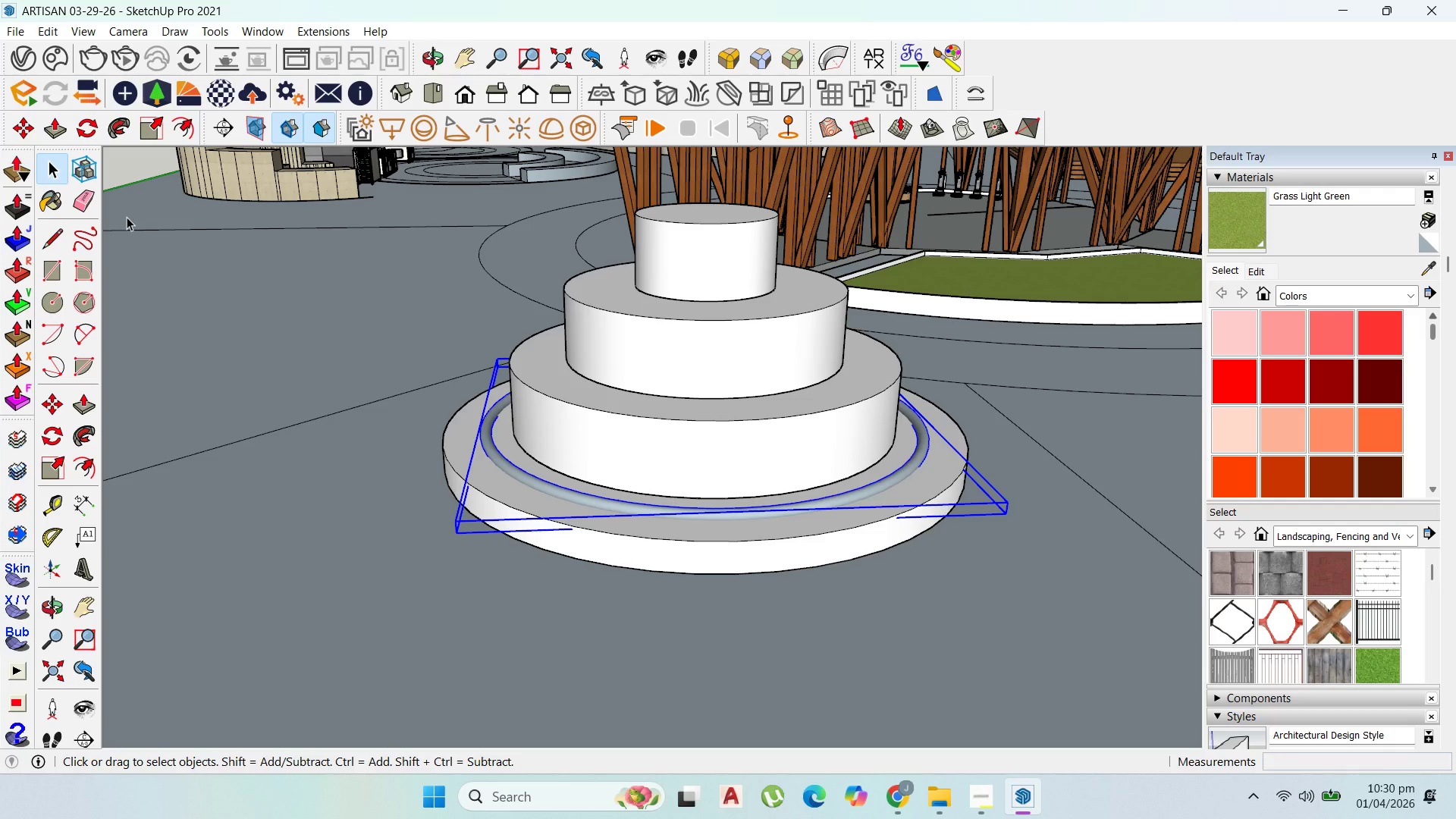 
wait(18.28)
 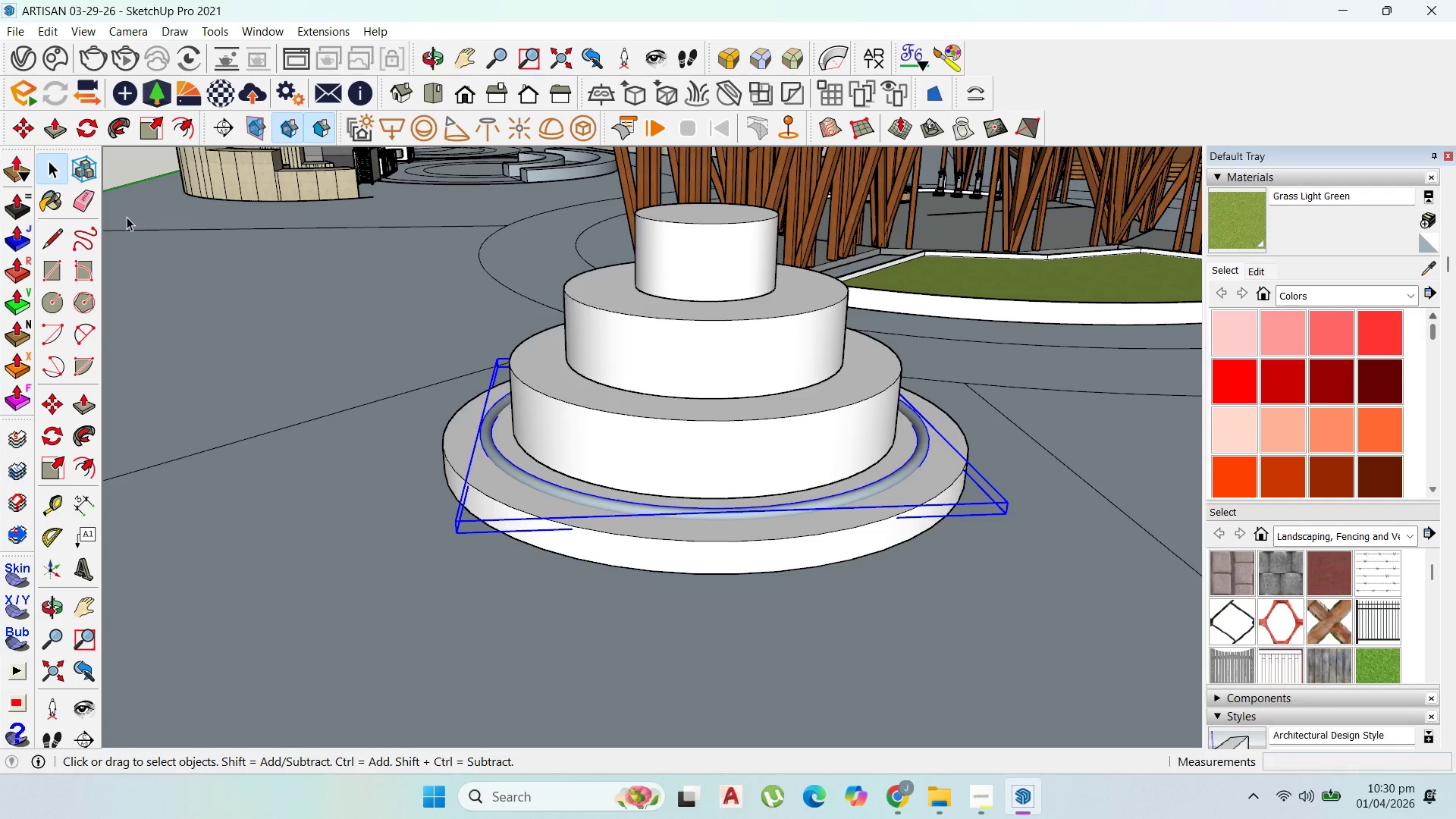 
key(ArrowRight)
 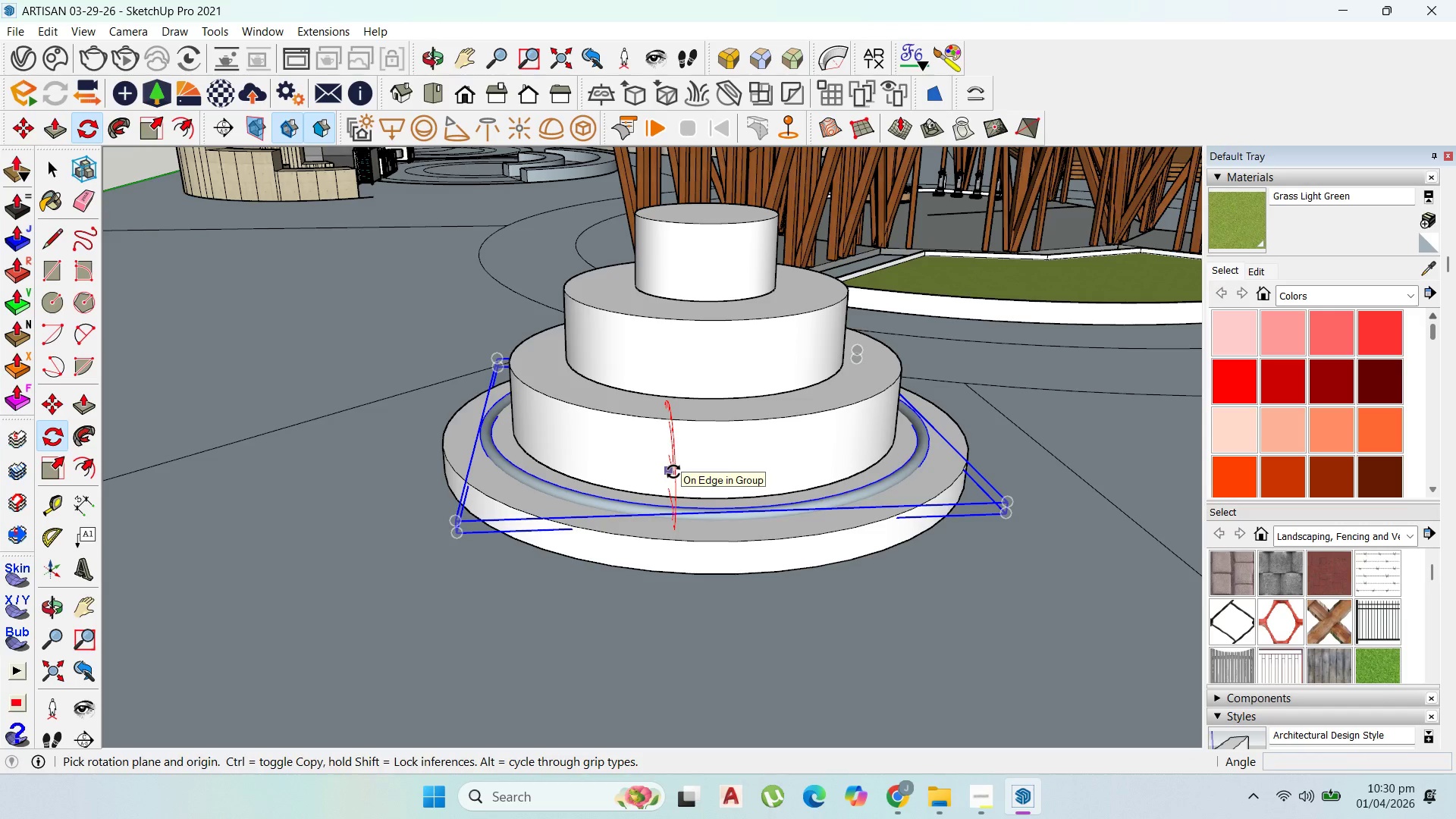 
key(ArrowLeft)
 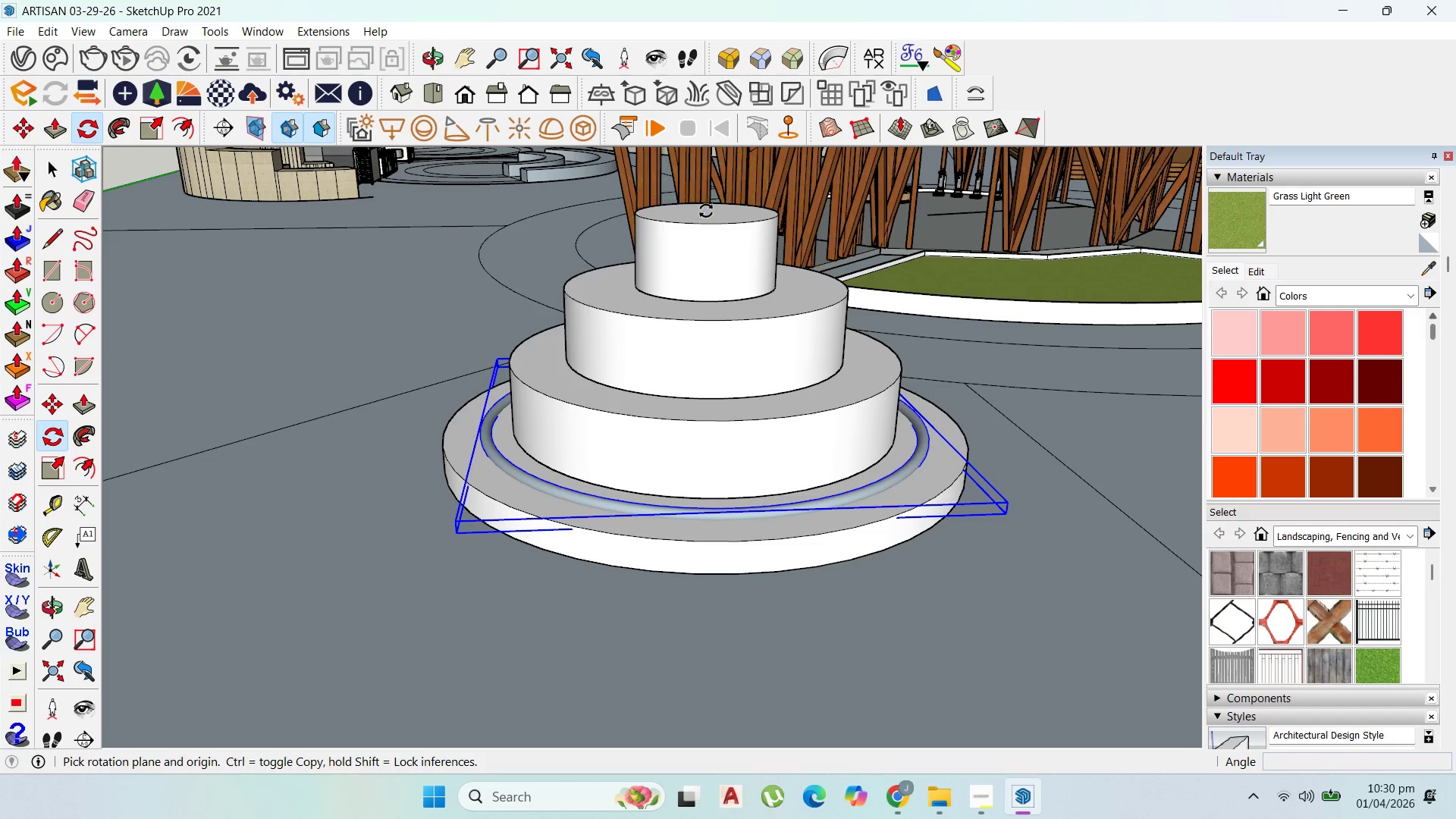 
left_click([706, 209])
 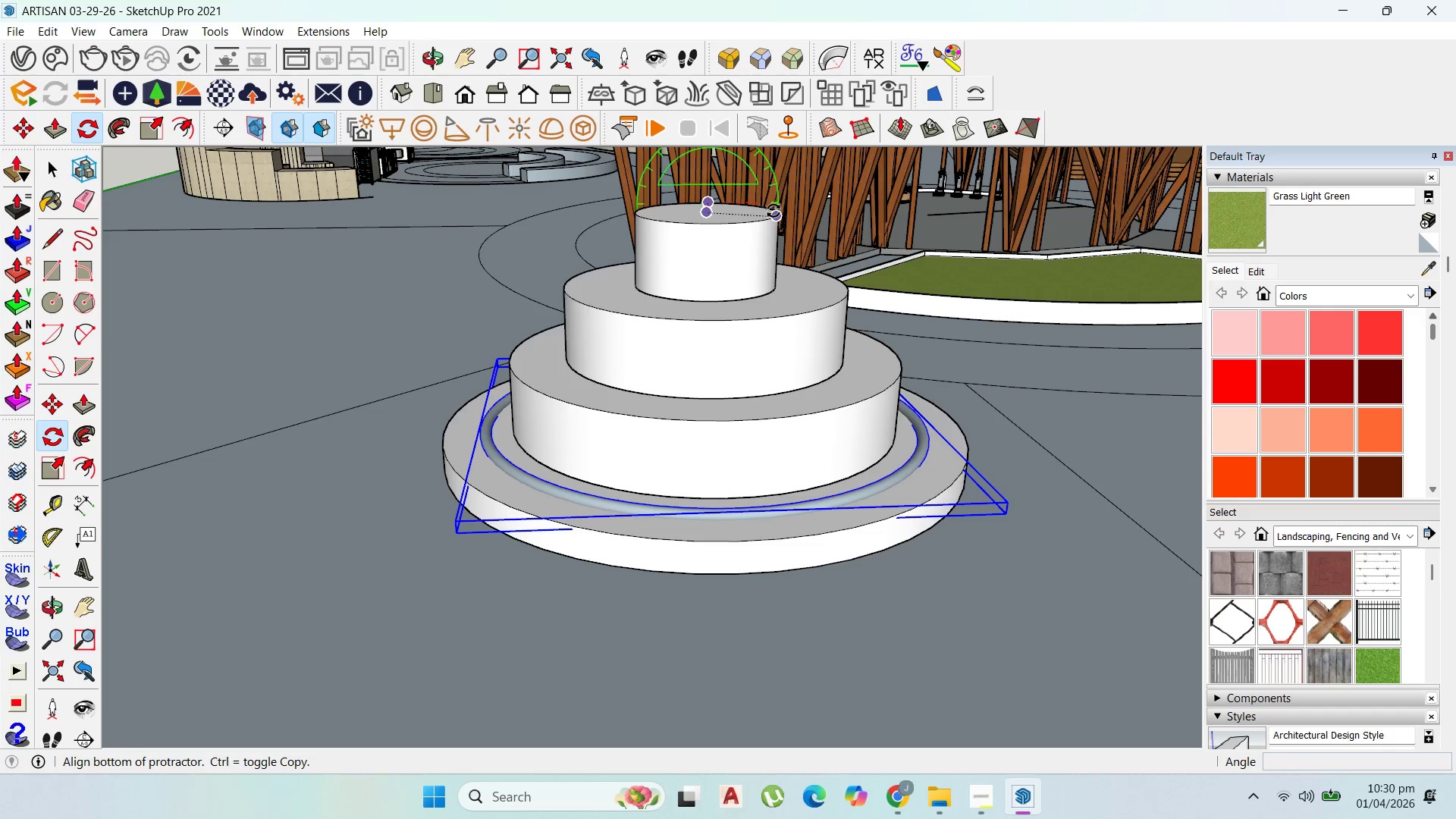 
left_click([774, 211])
 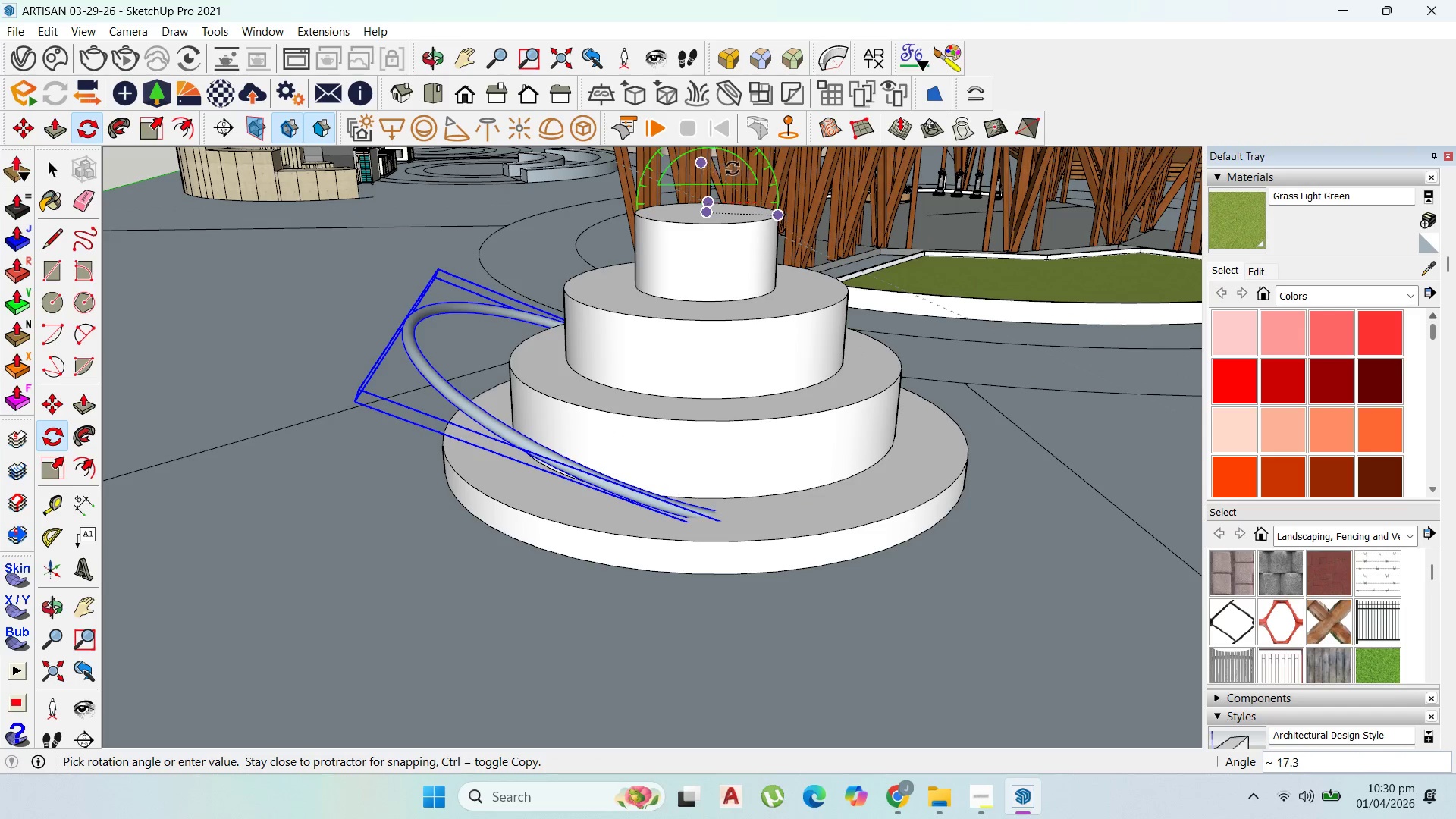 
wait(9.47)
 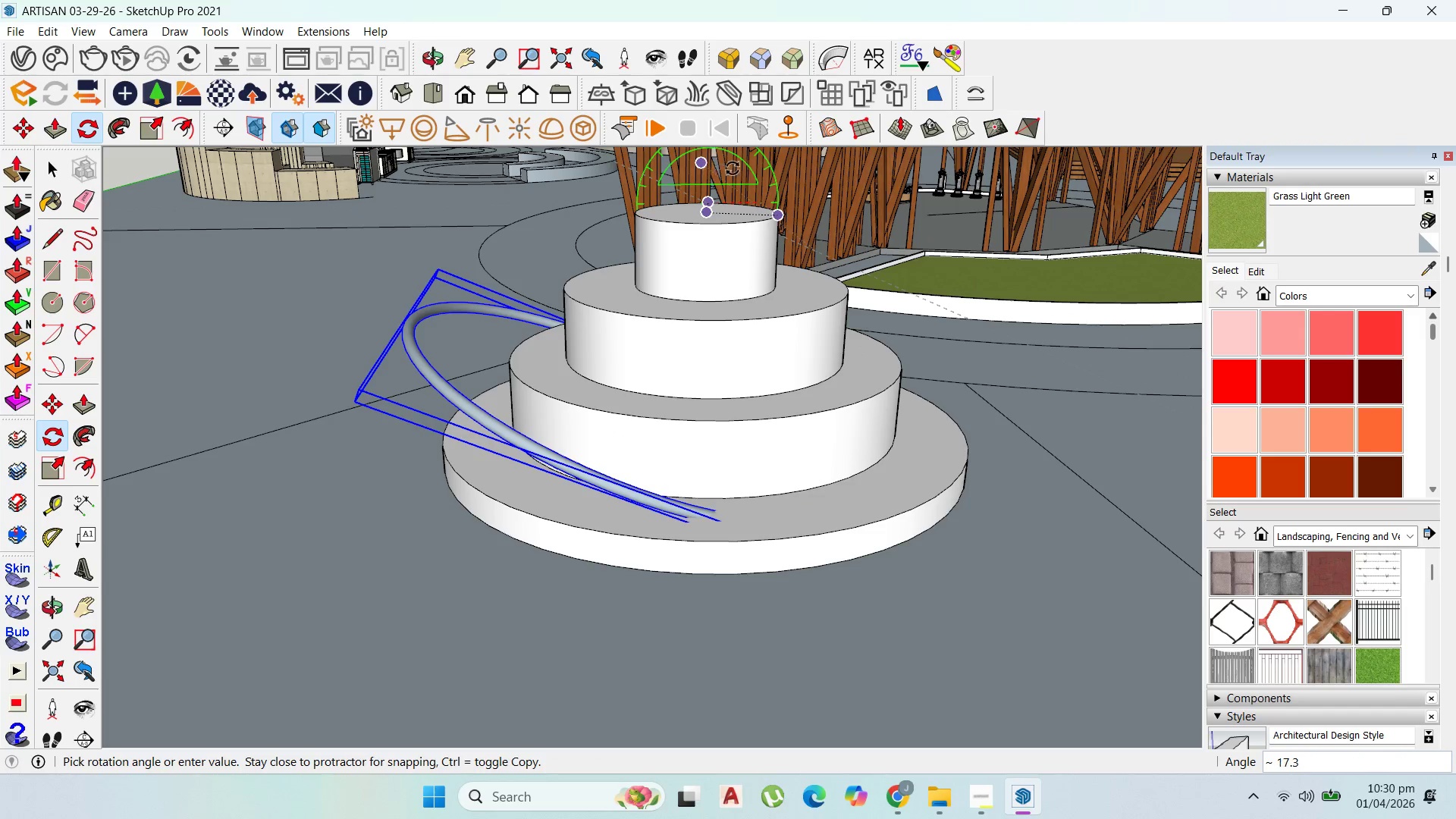 
key(Escape)
 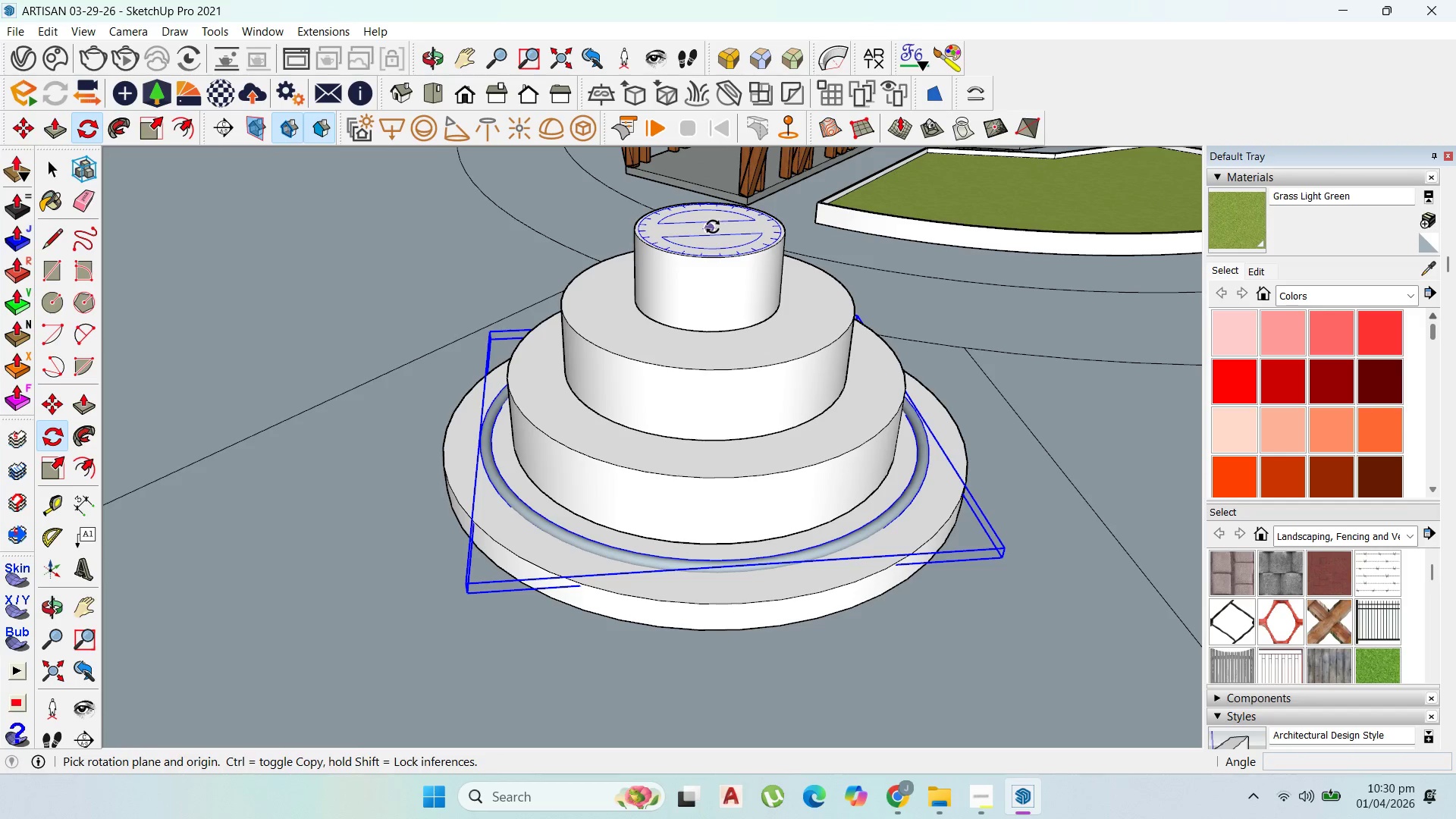 
key(ArrowRight)
 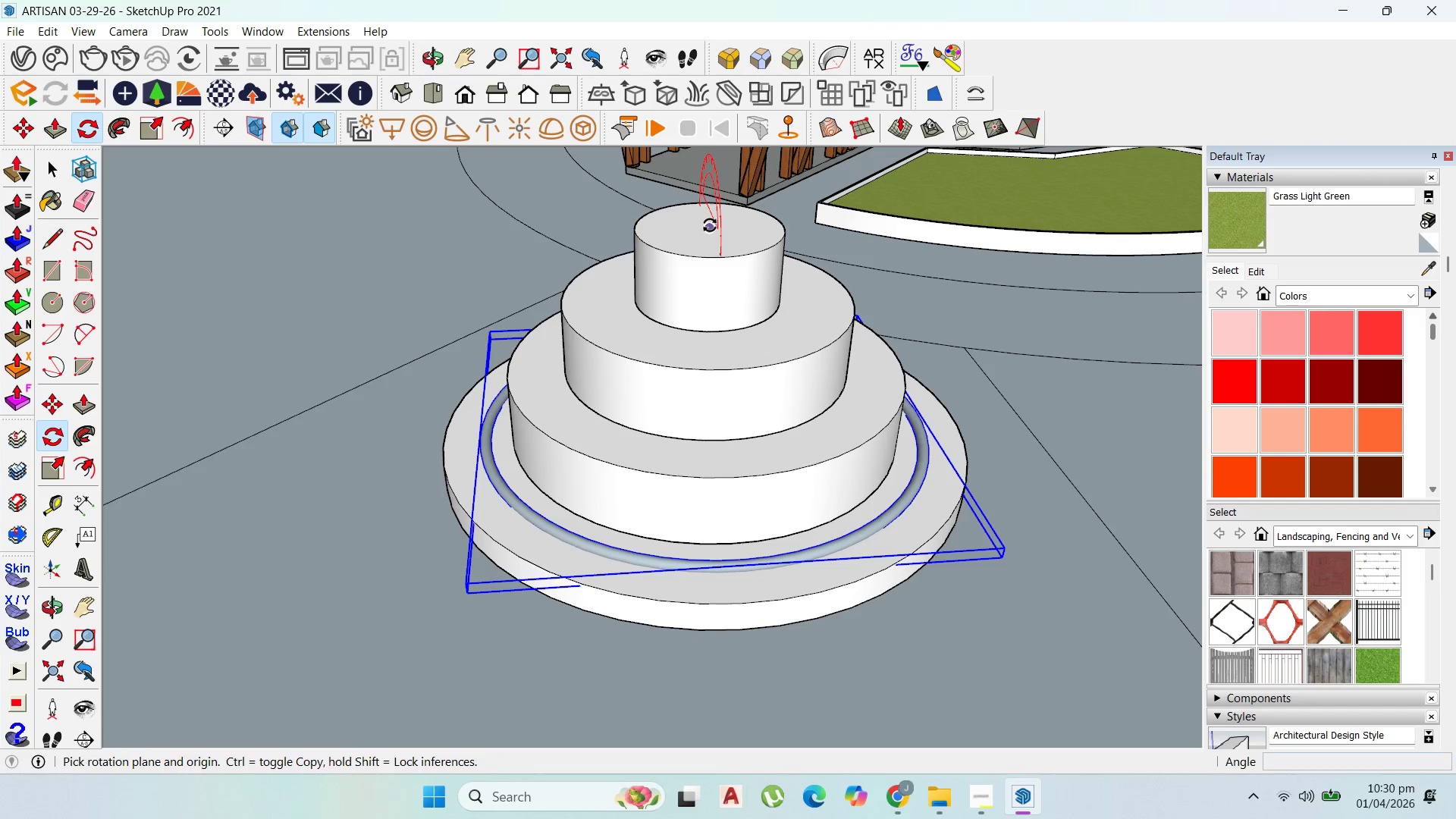 
key(ArrowLeft)
 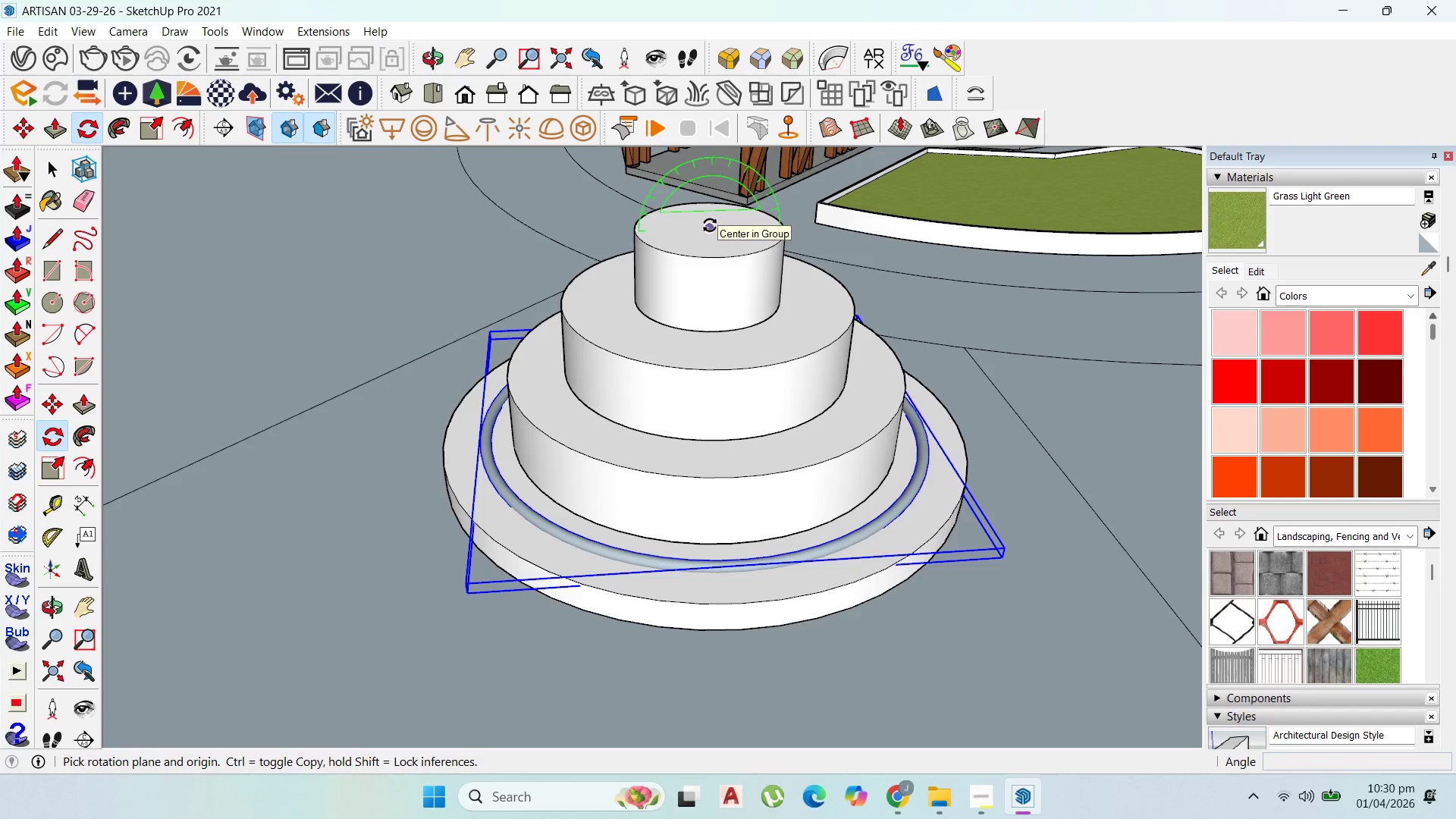 
left_click([710, 225])
 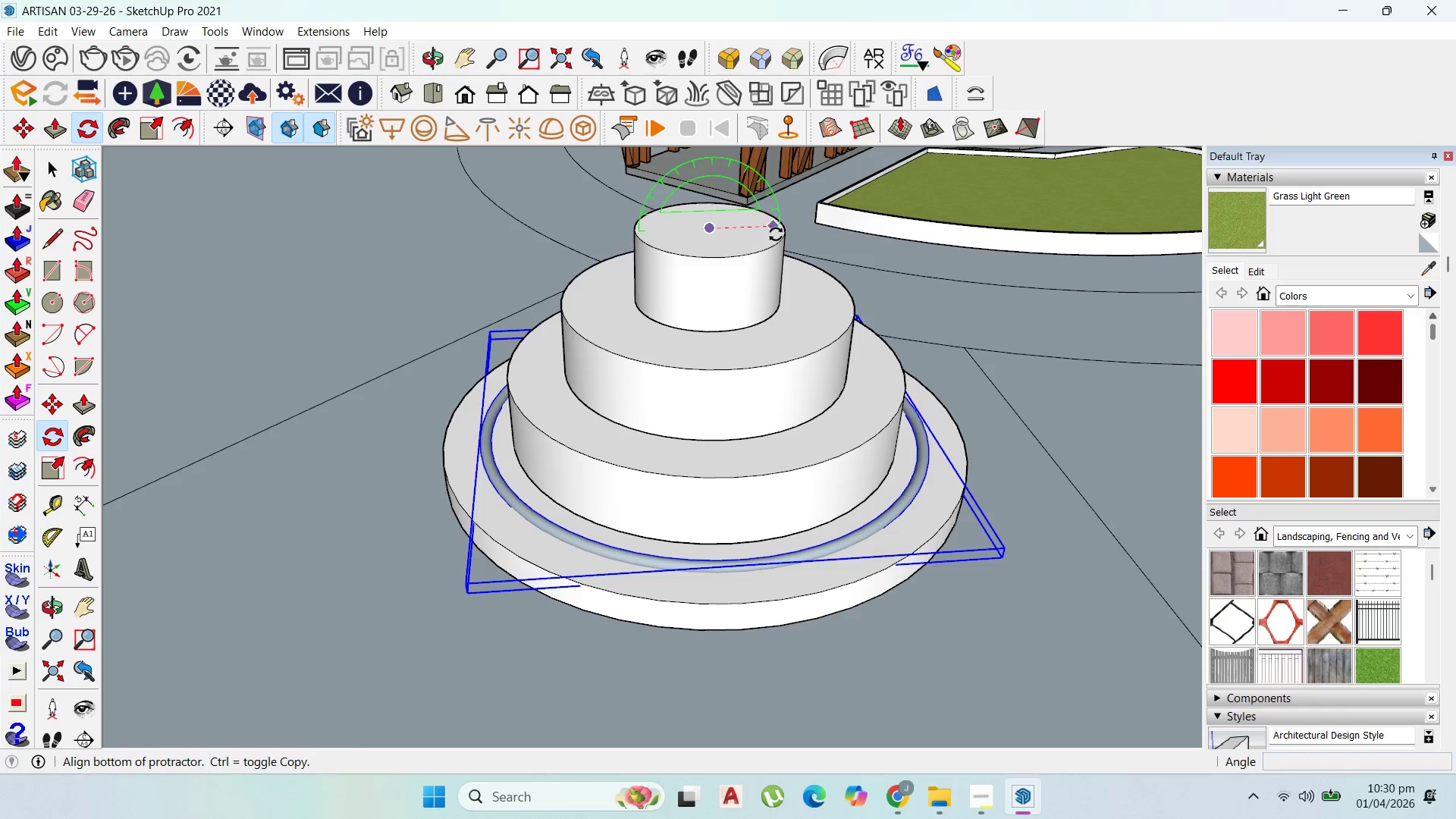 
left_click([779, 234])
 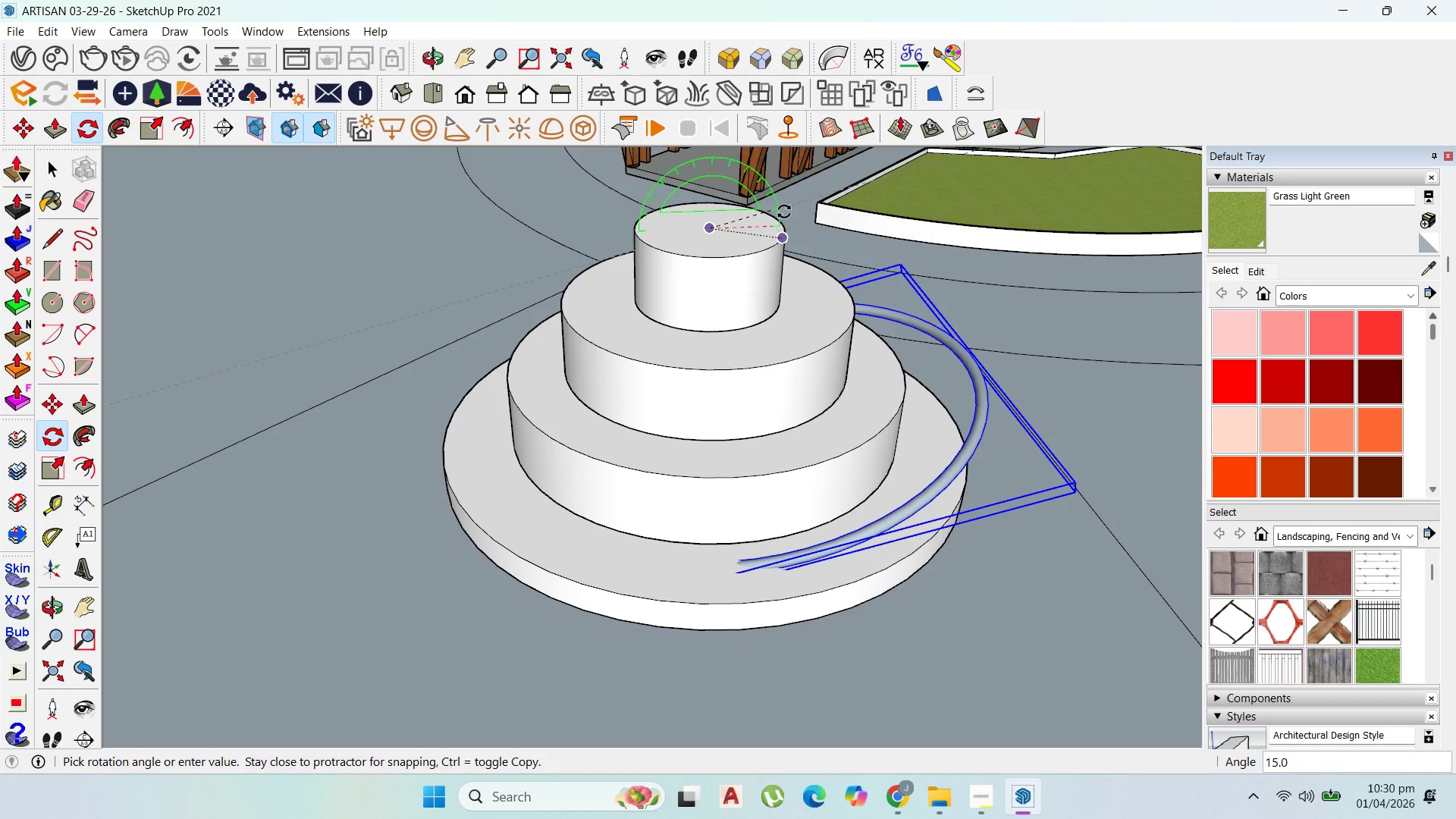 
key(5)
 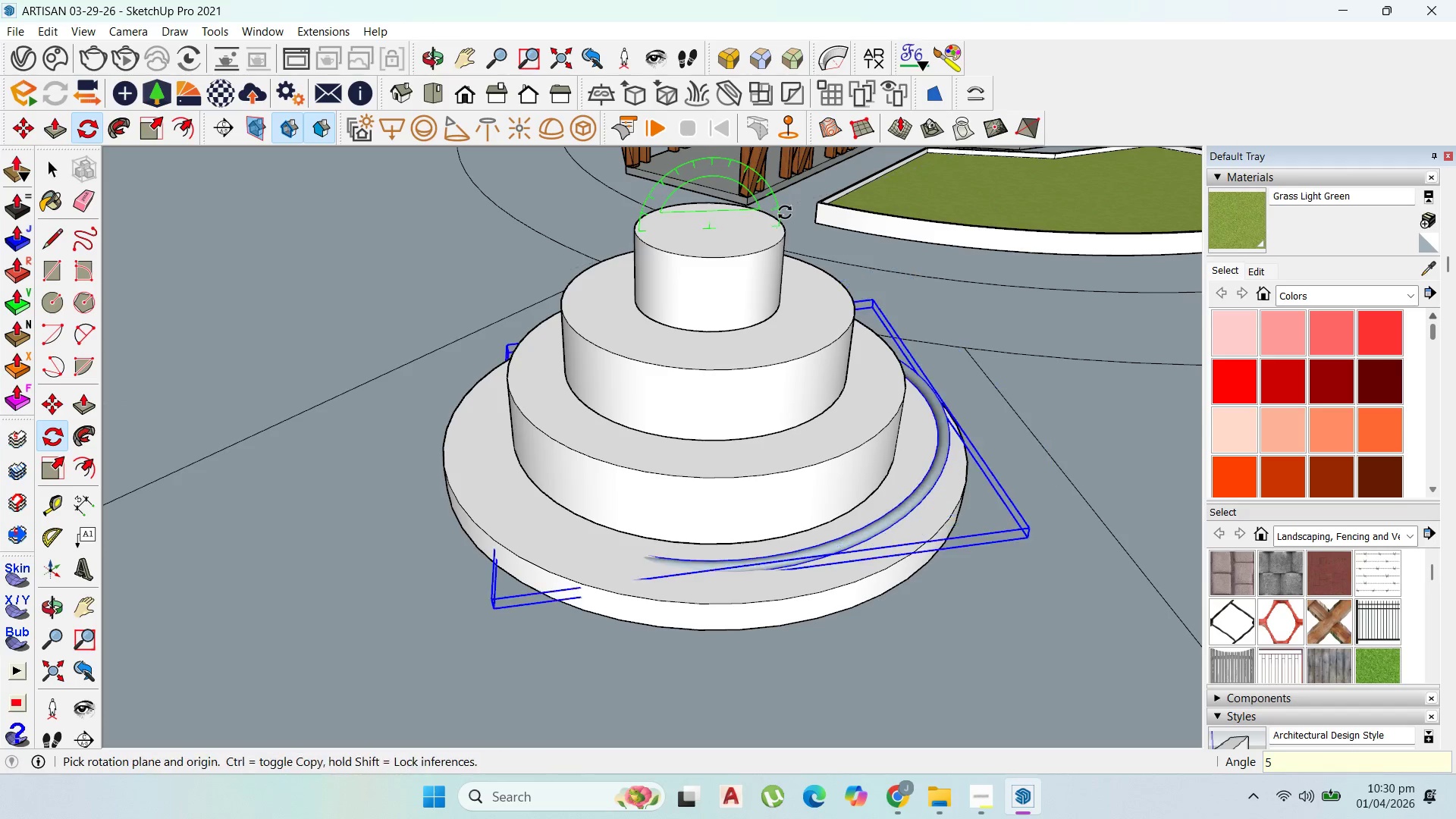 
key(Enter)
 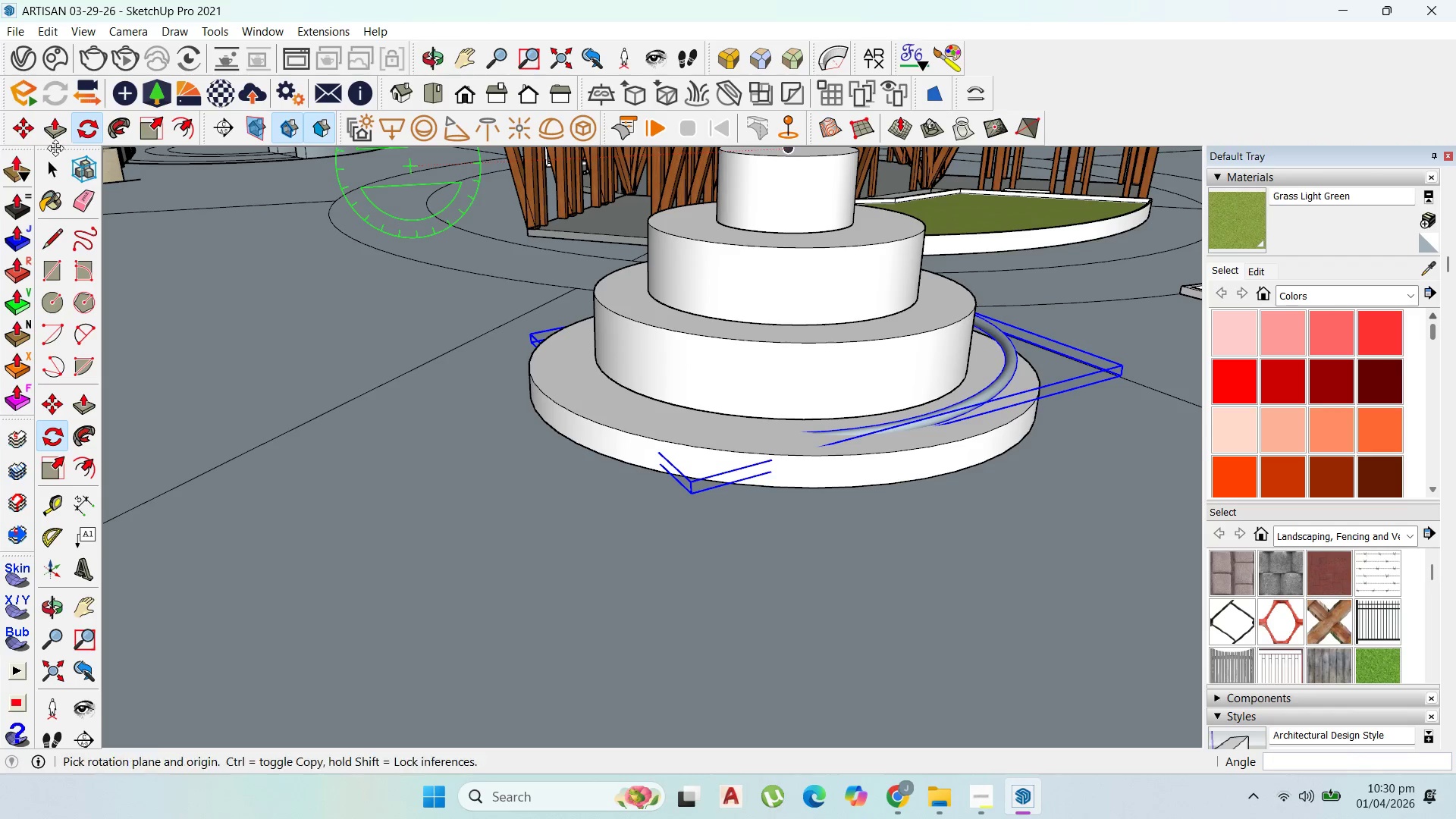 
left_click_drag(start_coordinate=[19, 126], to_coordinate=[24, 130])
 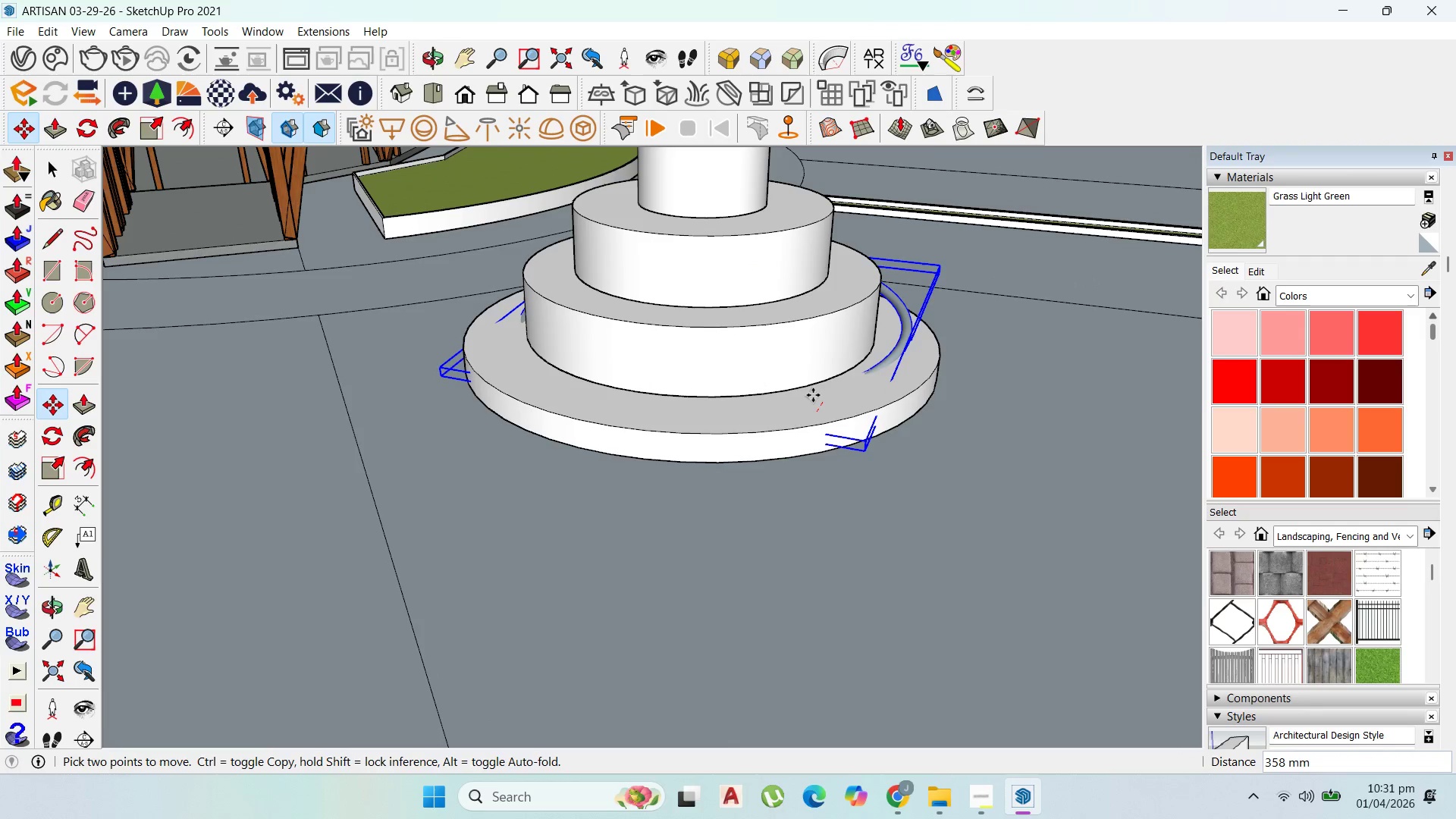 
left_click([814, 392])
 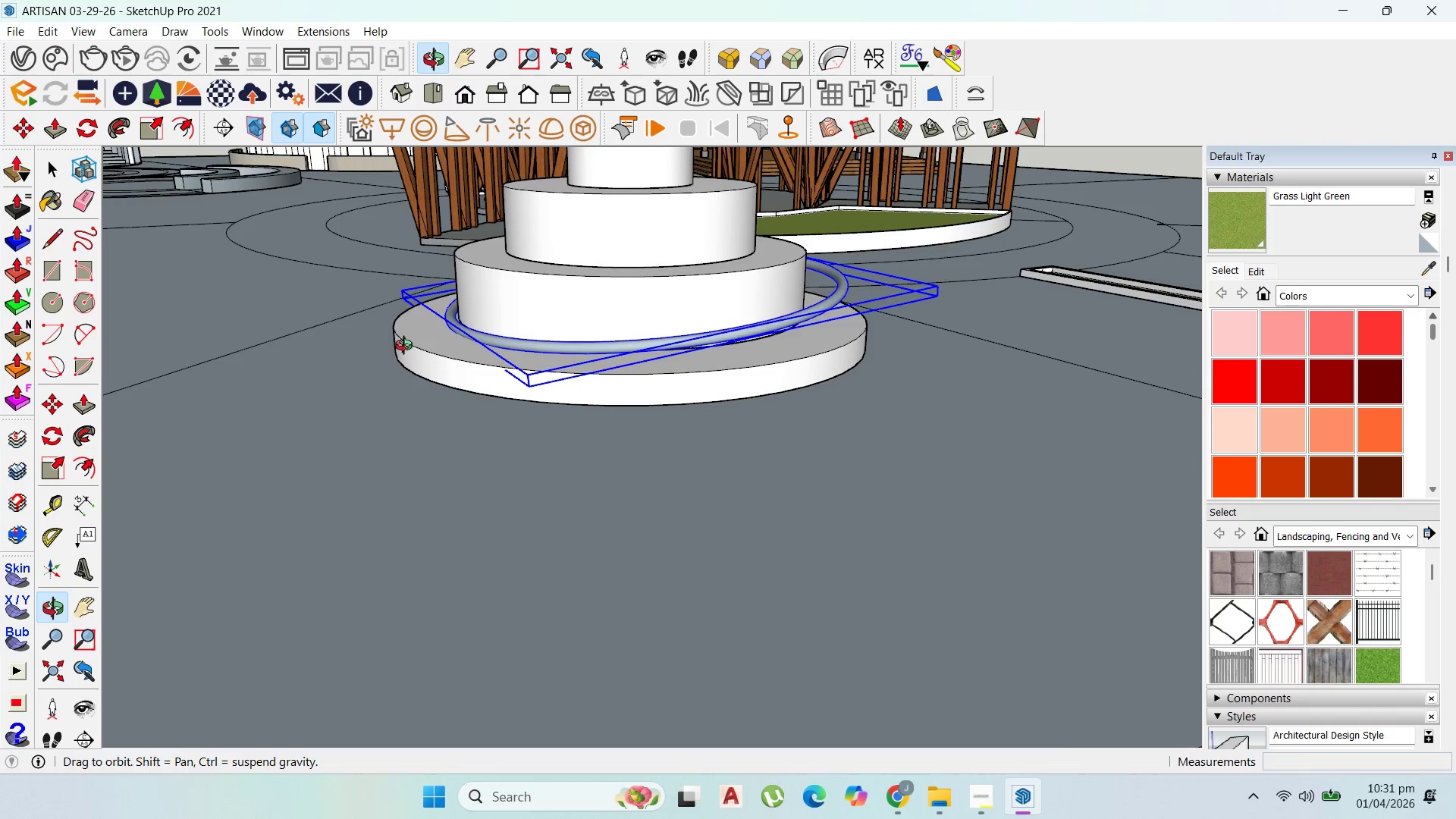 
left_click([656, 312])
 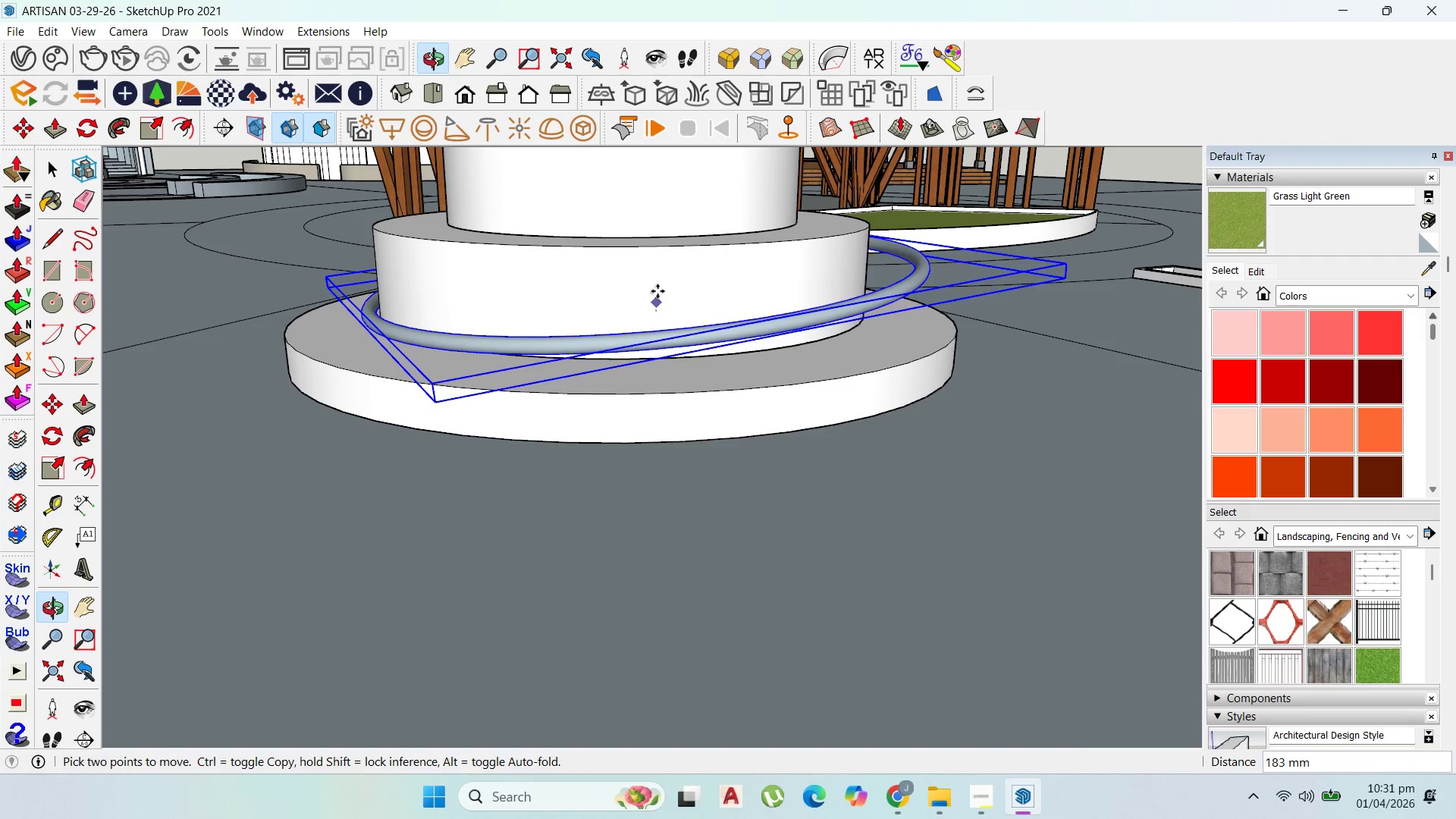 
scroll: coordinate [655, 311], scroll_direction: up, amount: 5.0
 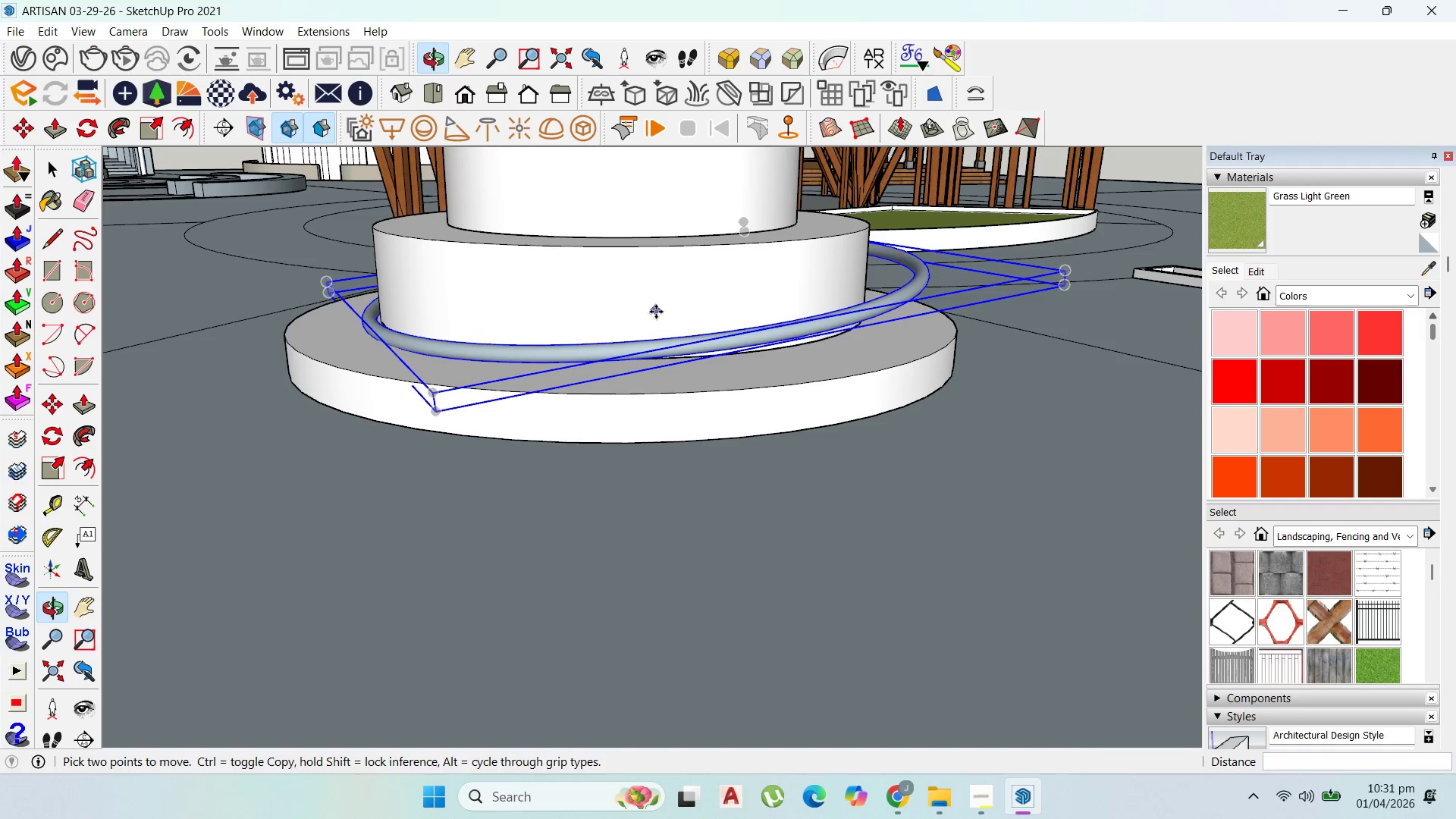 
left_click([657, 290])
 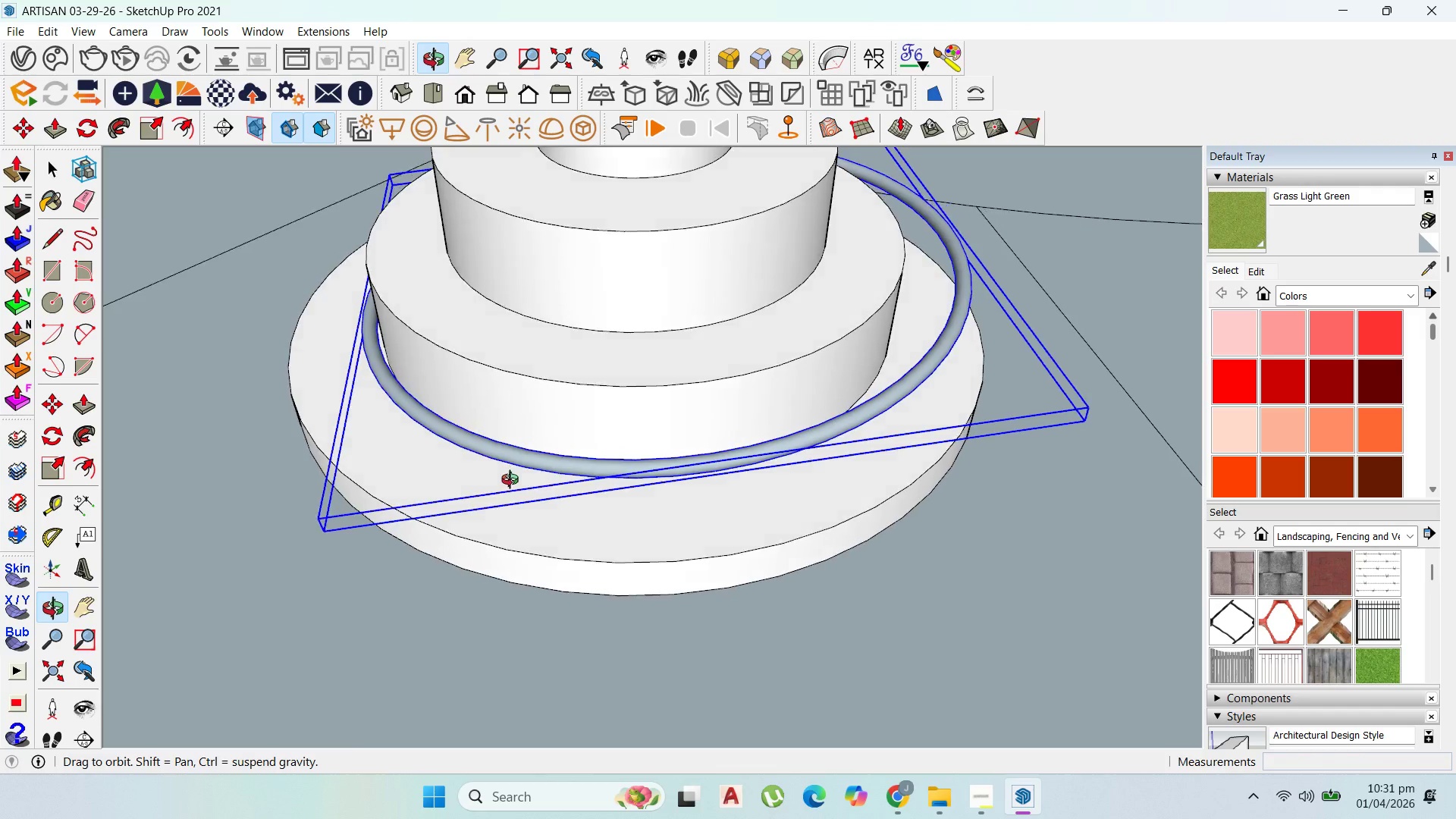 
left_click([714, 595])
 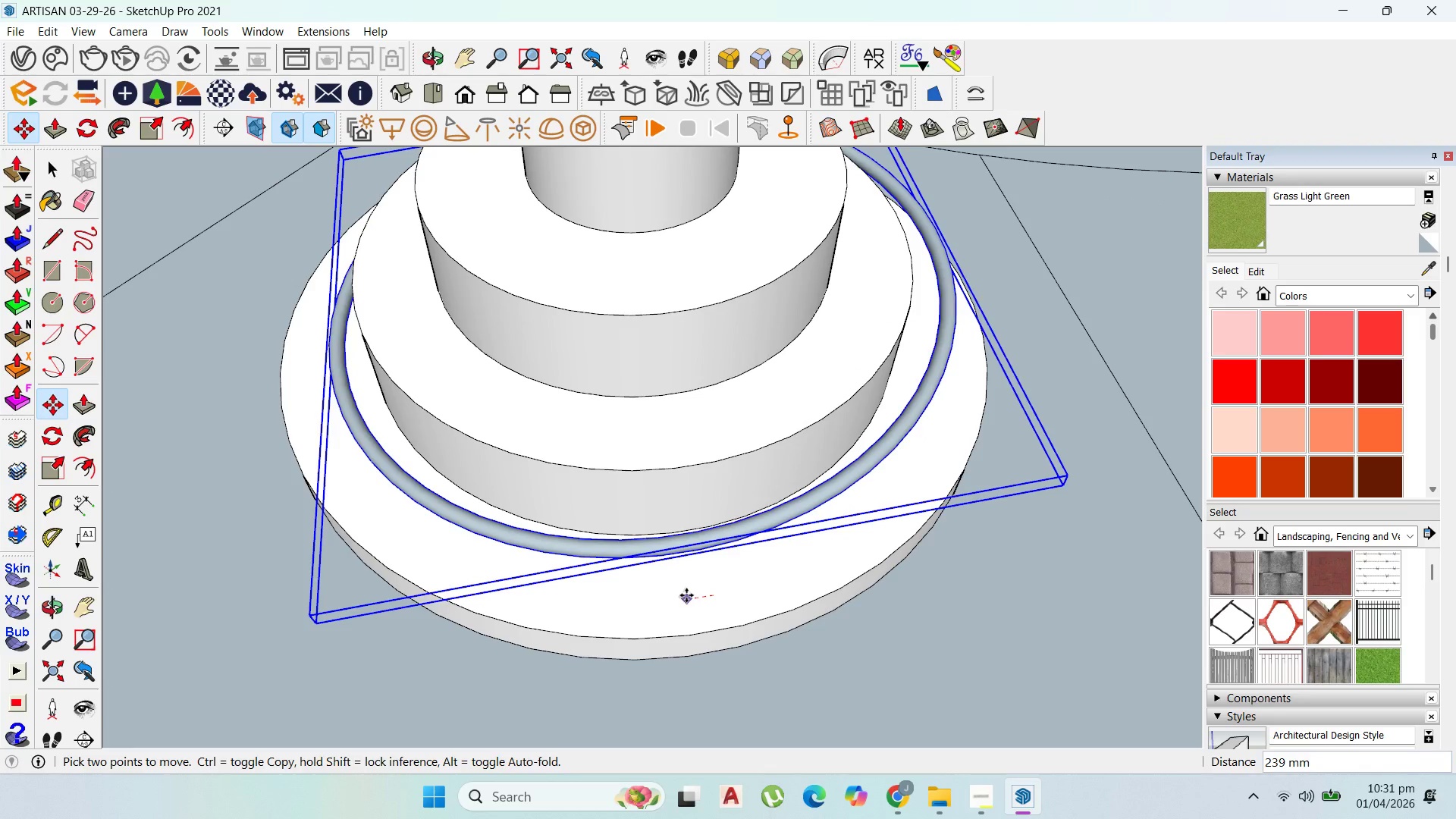 
left_click([686, 595])
 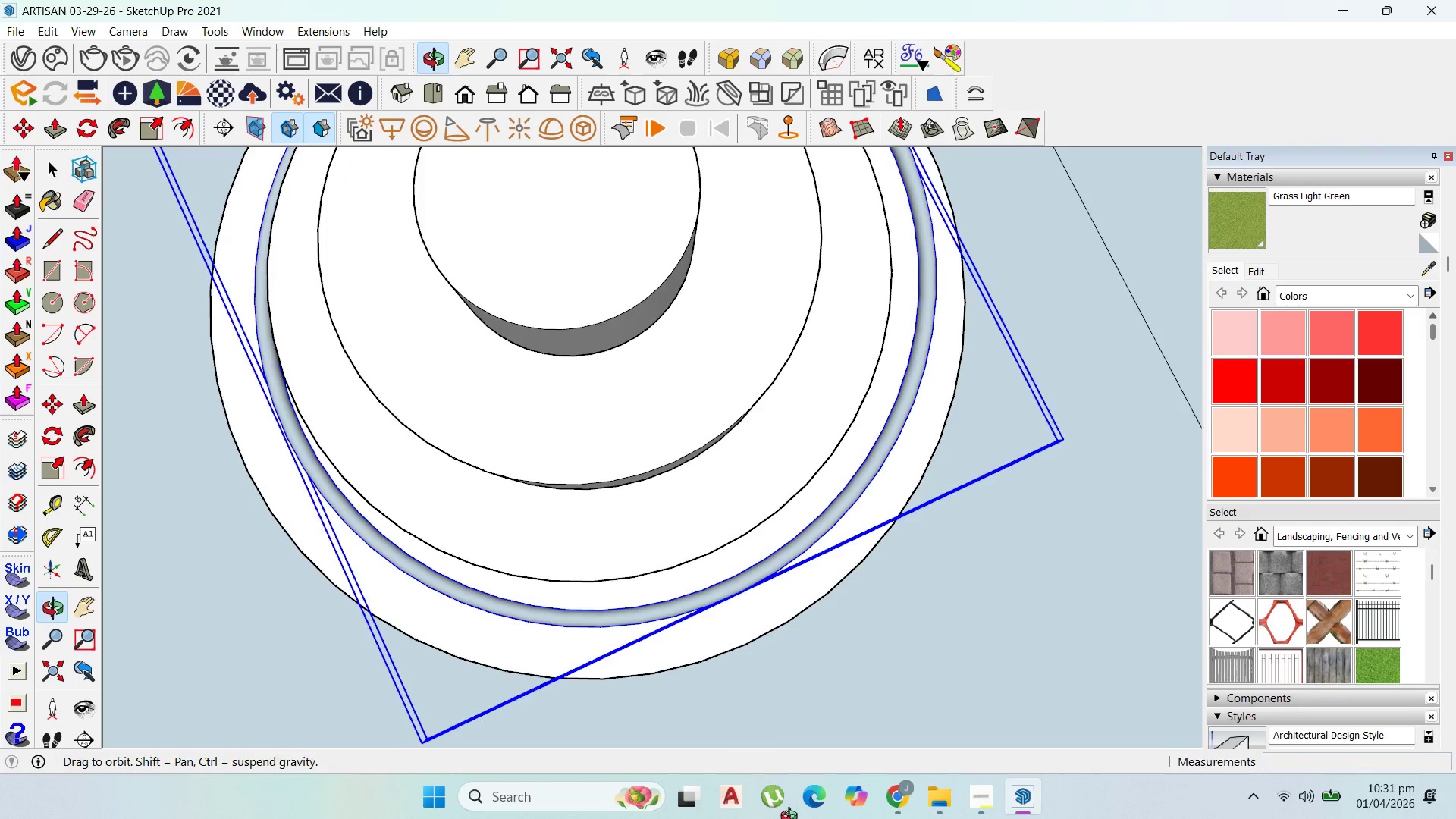 
scroll: coordinate [736, 620], scroll_direction: down, amount: 8.0
 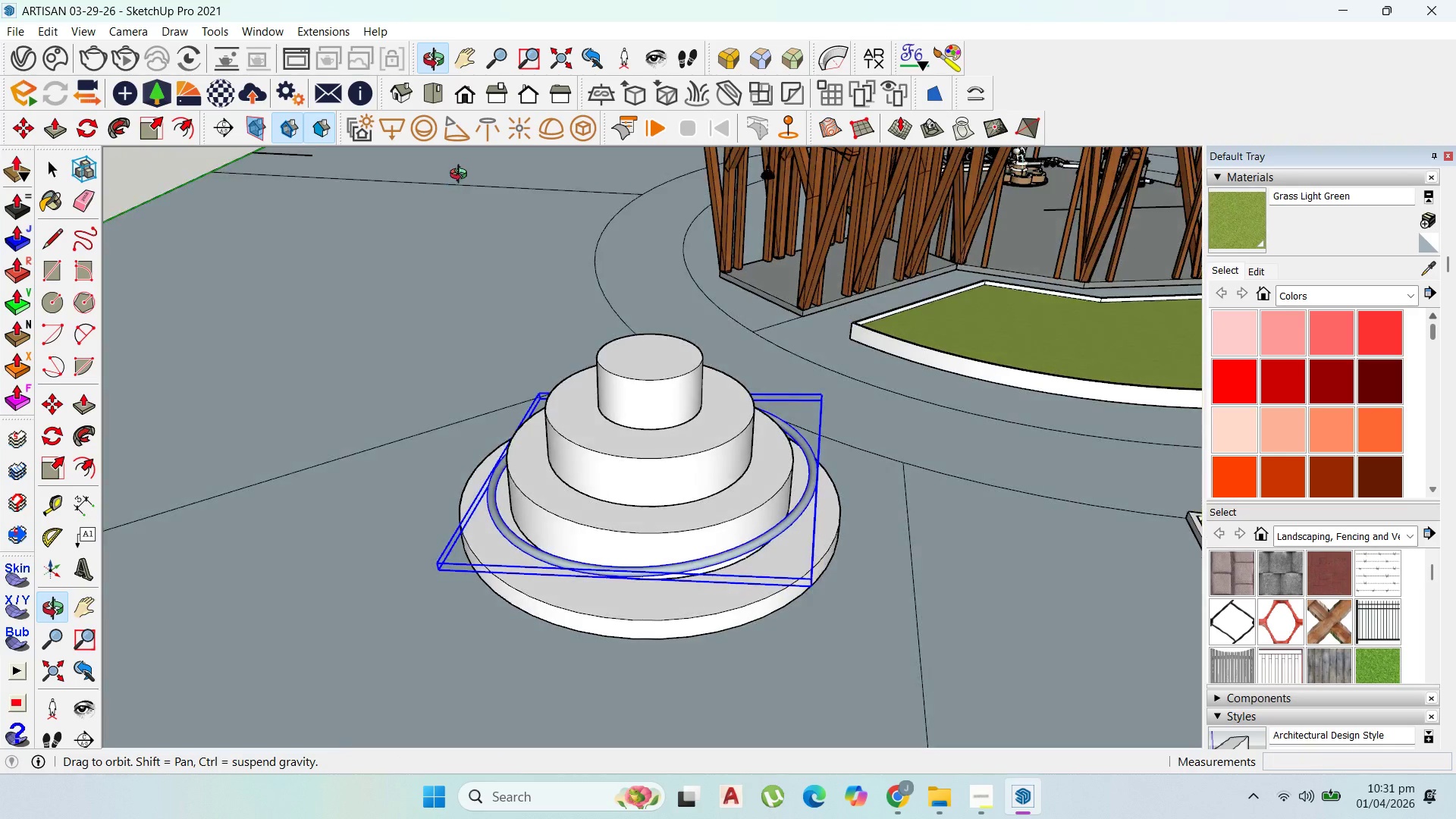 
scroll: coordinate [770, 653], scroll_direction: none, amount: 0.0
 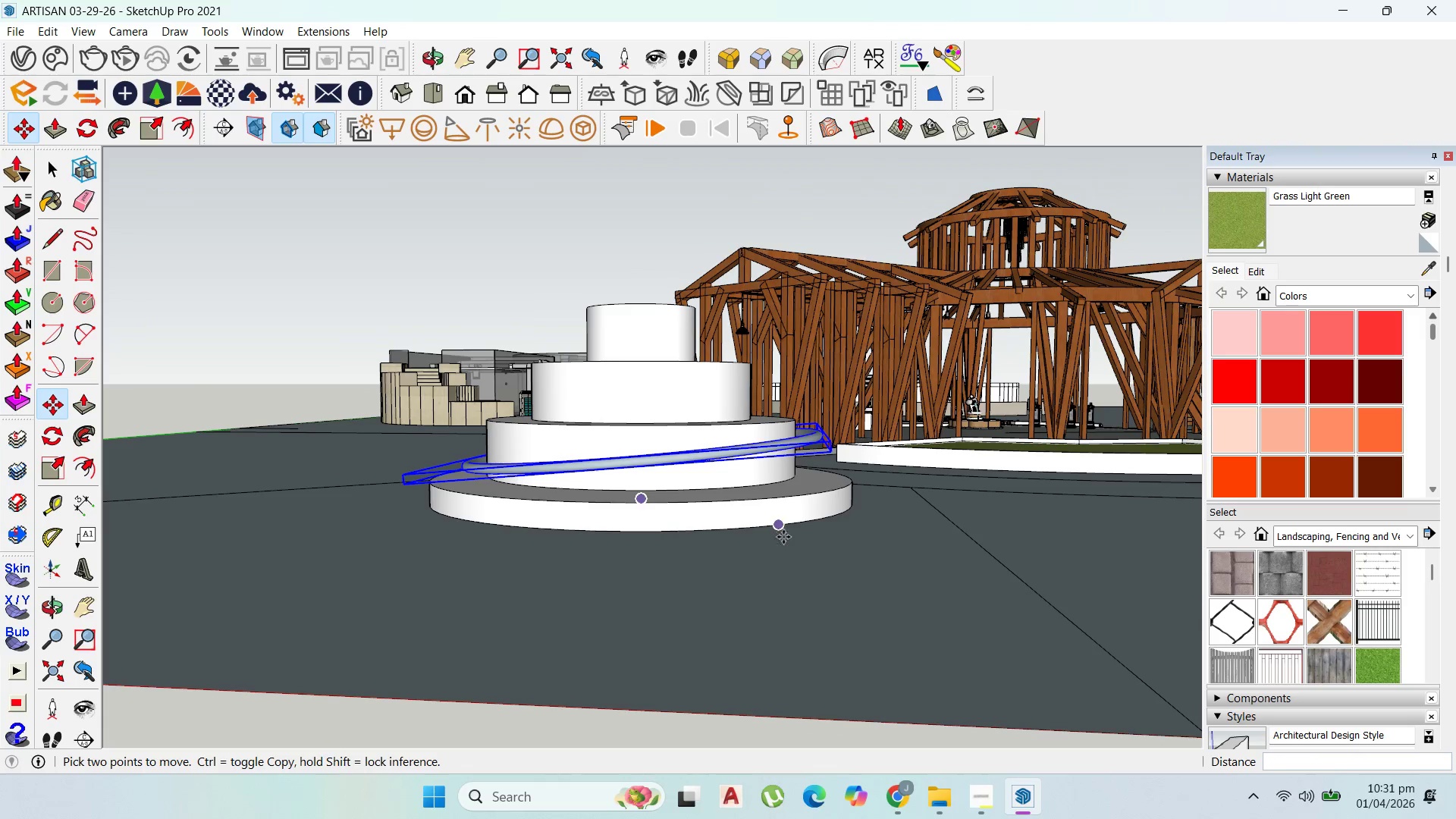 
wait(8.46)
 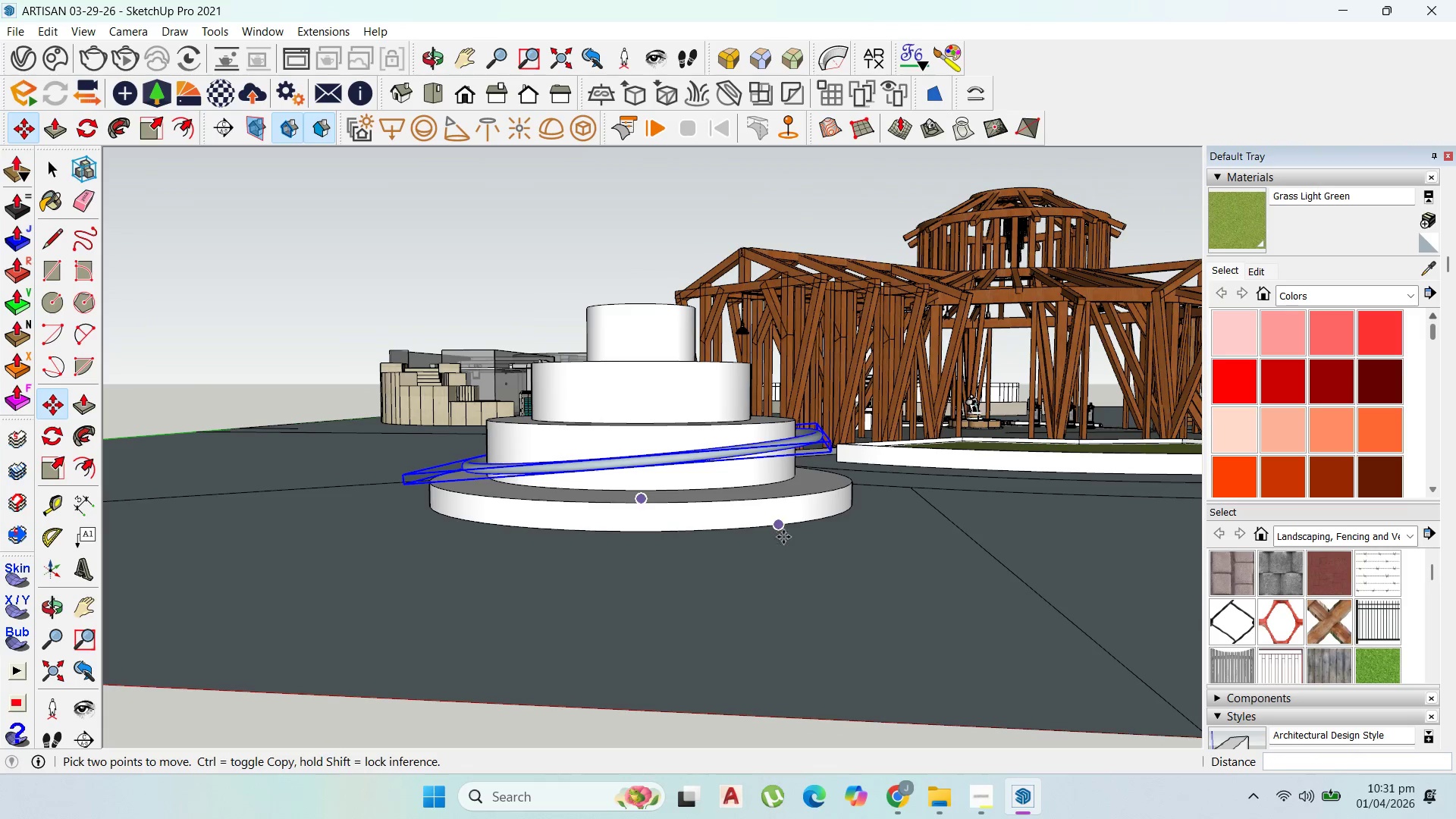 
scroll: coordinate [598, 552], scroll_direction: up, amount: 8.0
 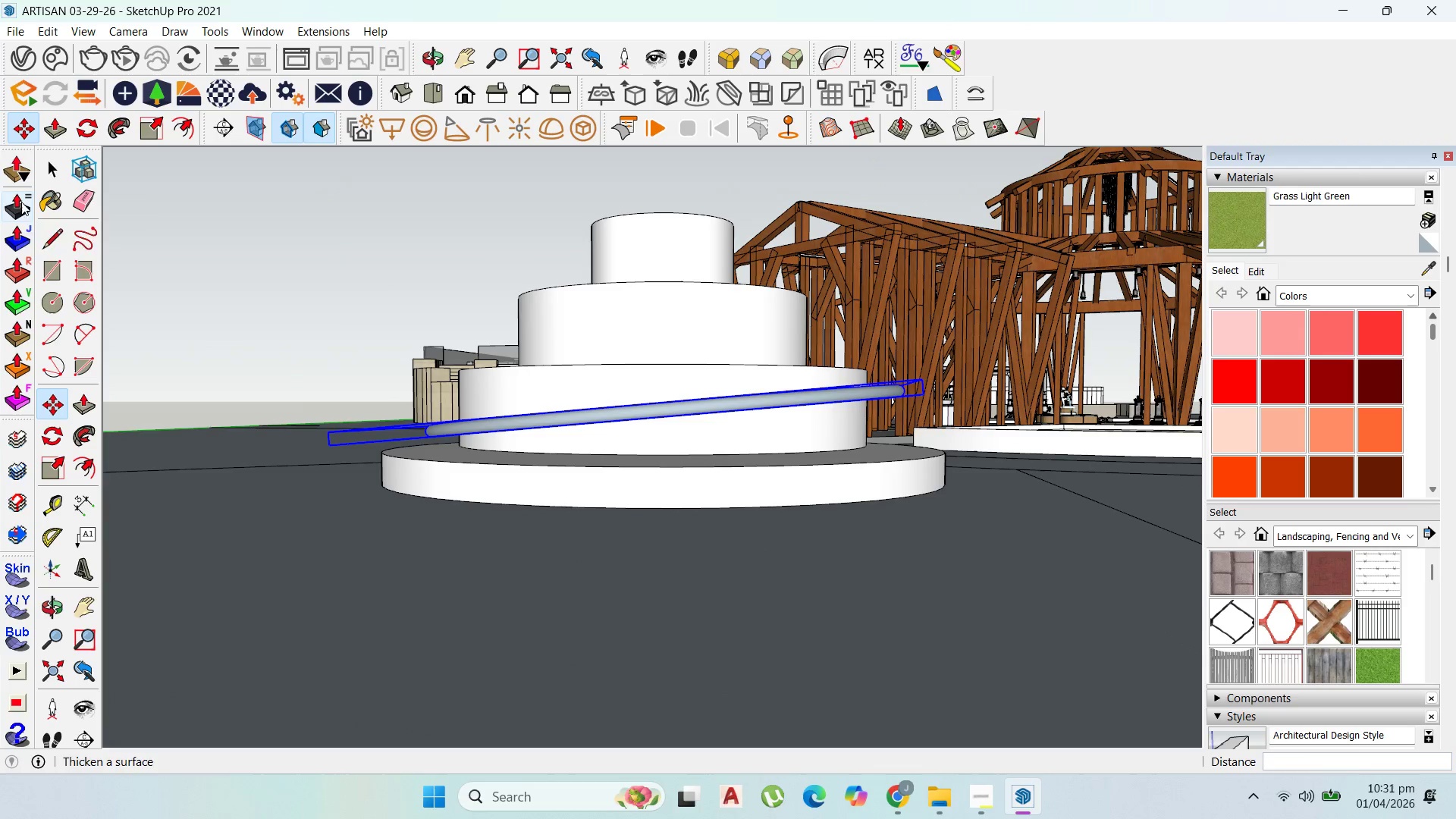 
left_click([51, 167])
 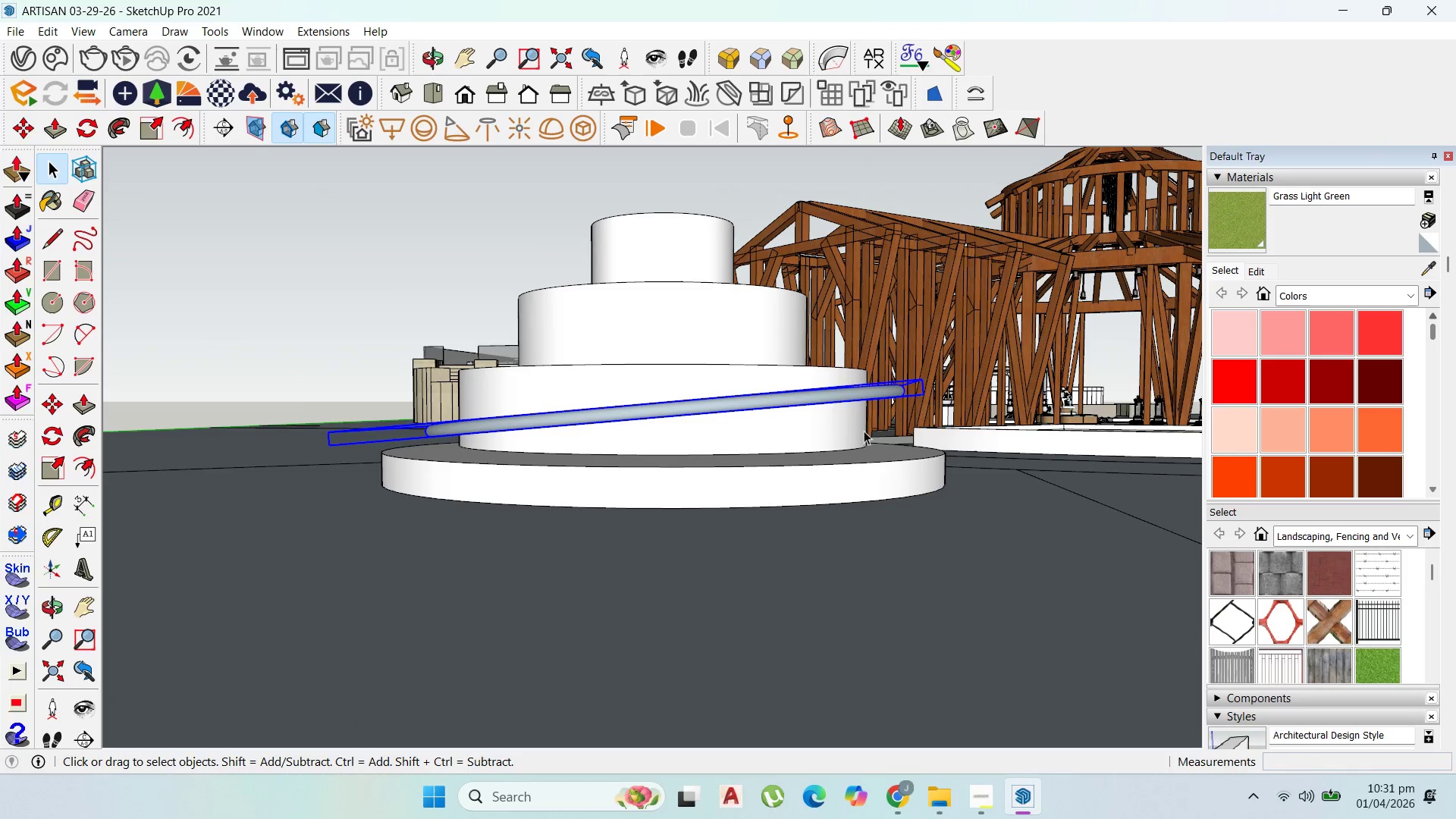 
left_click([870, 449])
 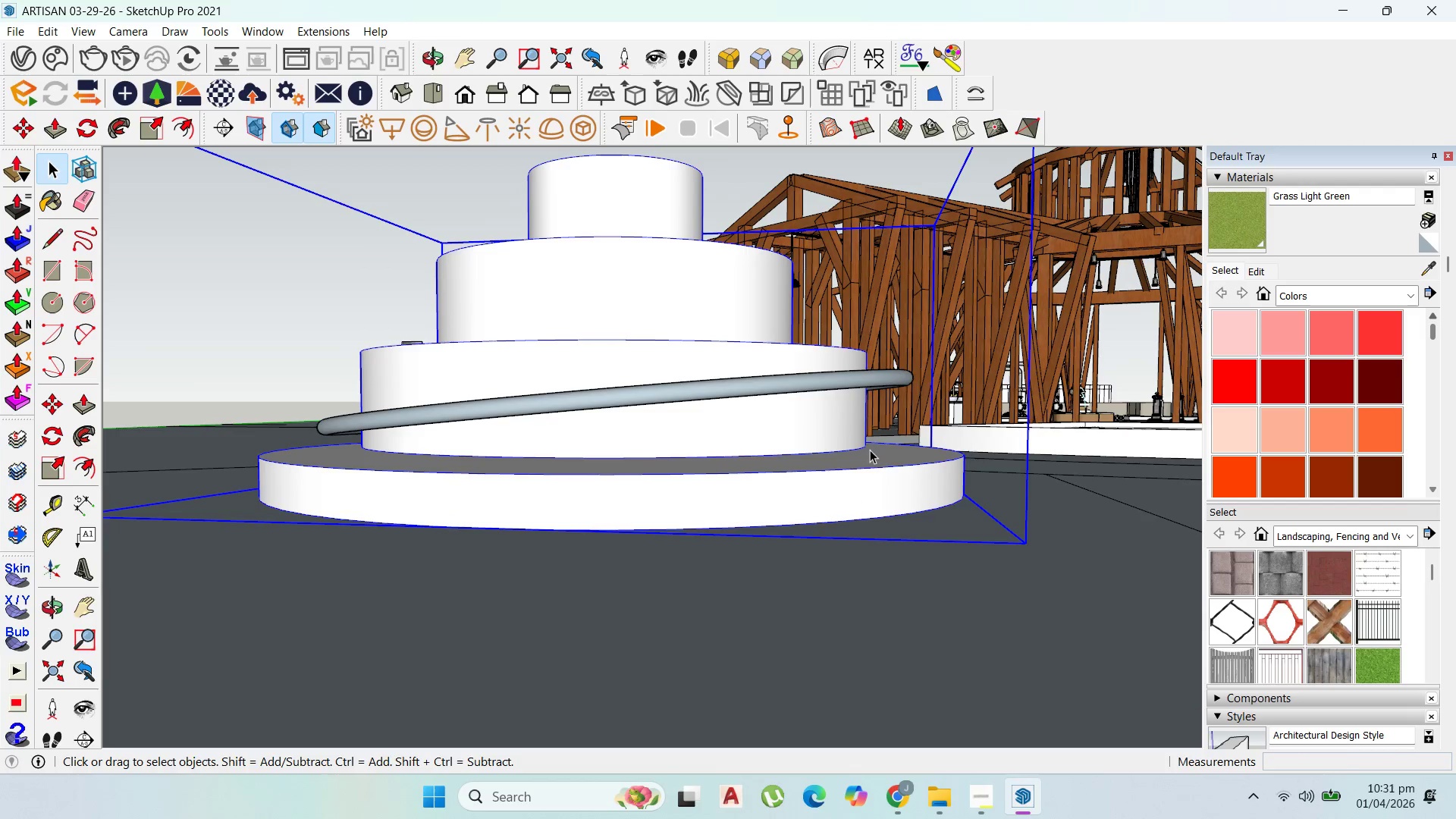 
triple_click([870, 452])
 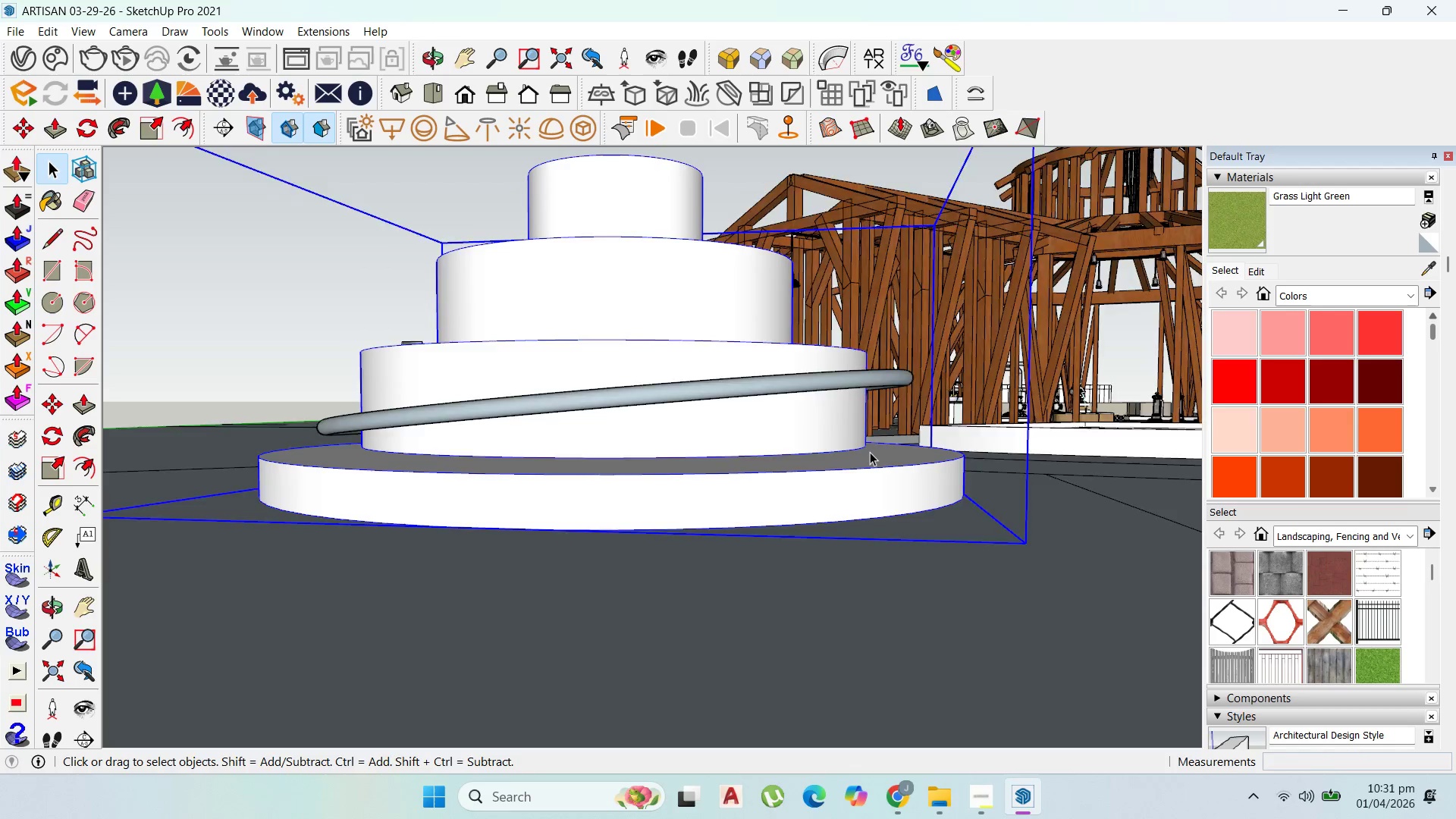 
scroll: coordinate [870, 449], scroll_direction: up, amount: 2.0
 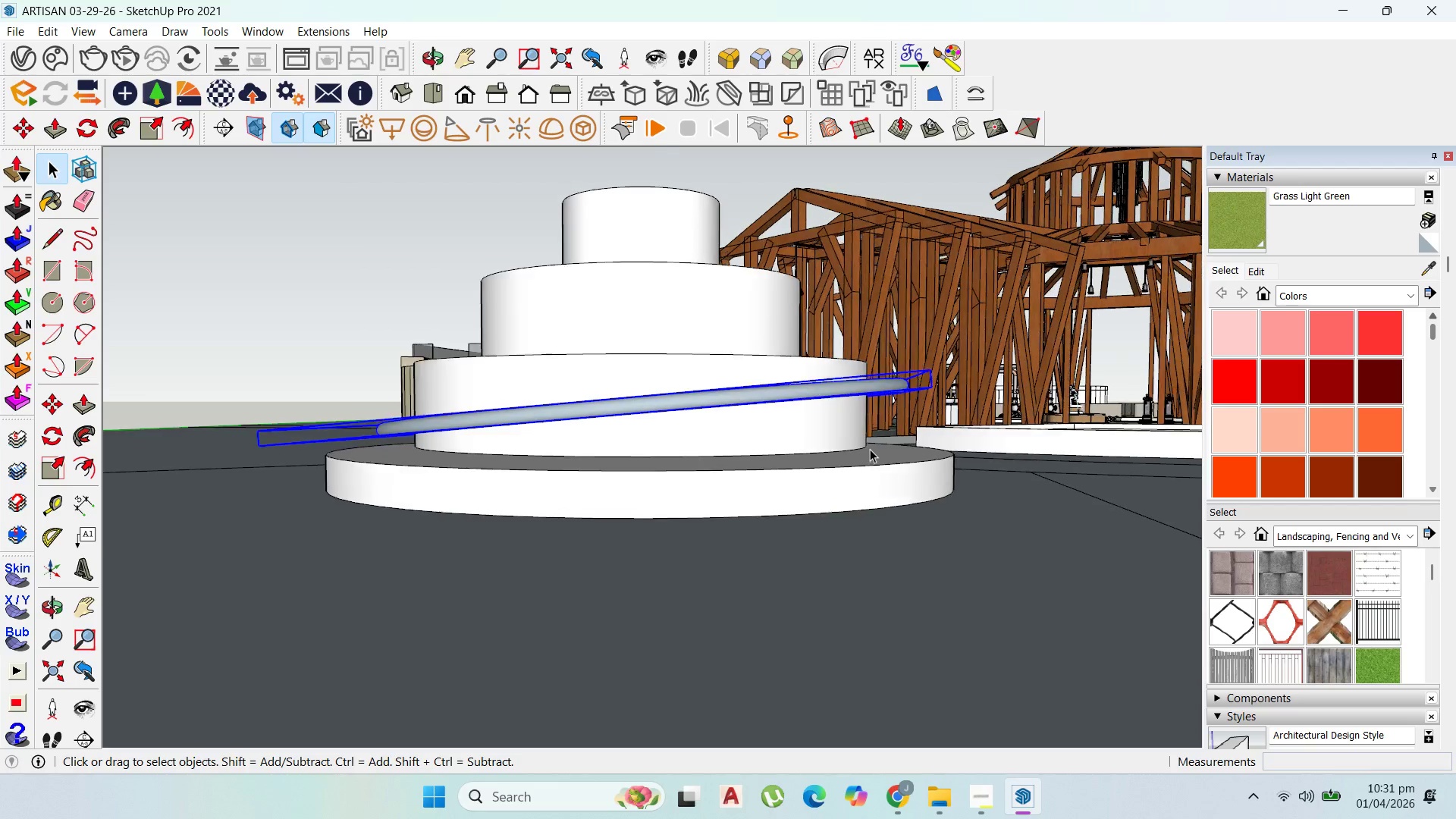 
triple_click([870, 452])
 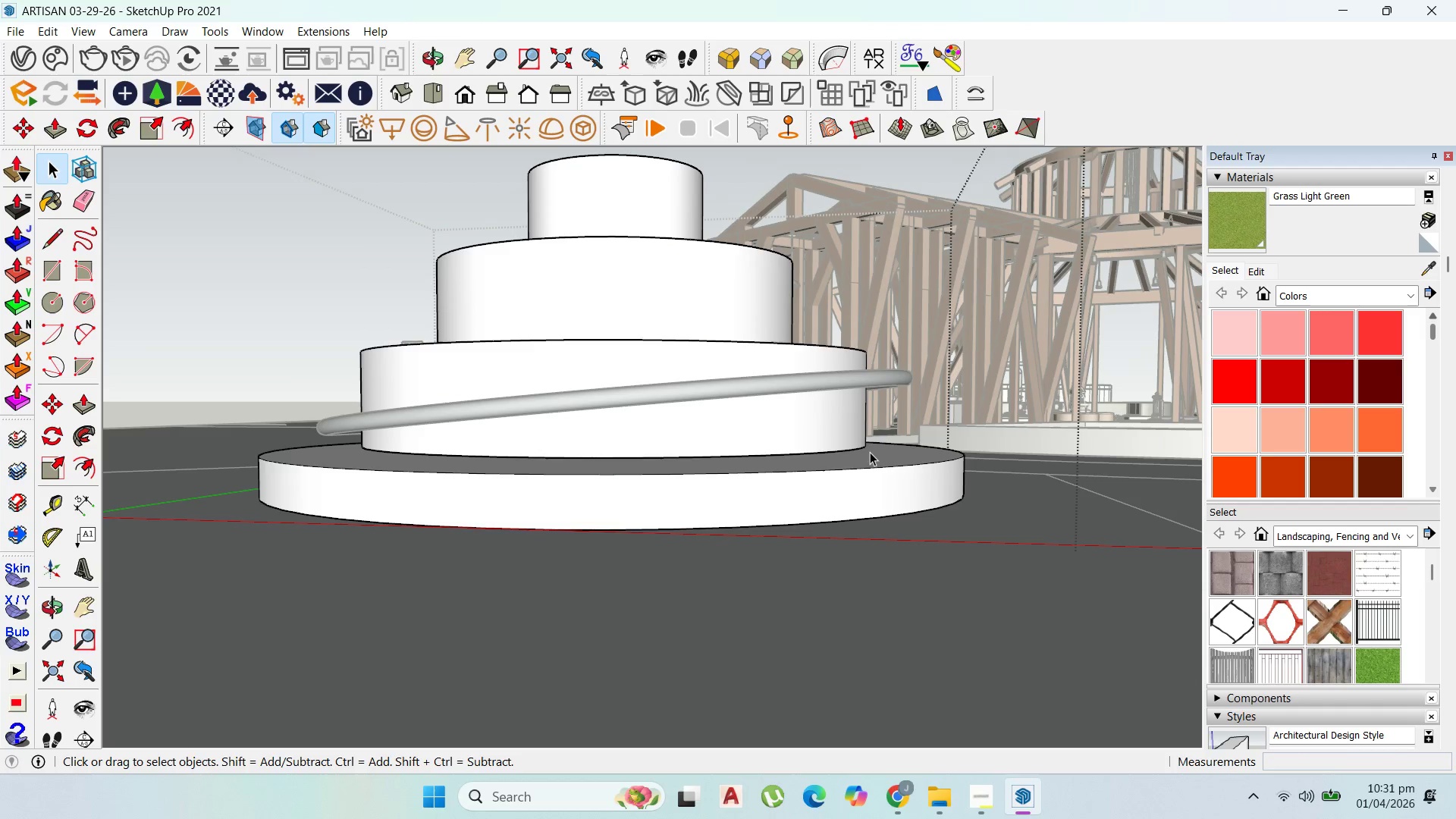 
triple_click([870, 452])
 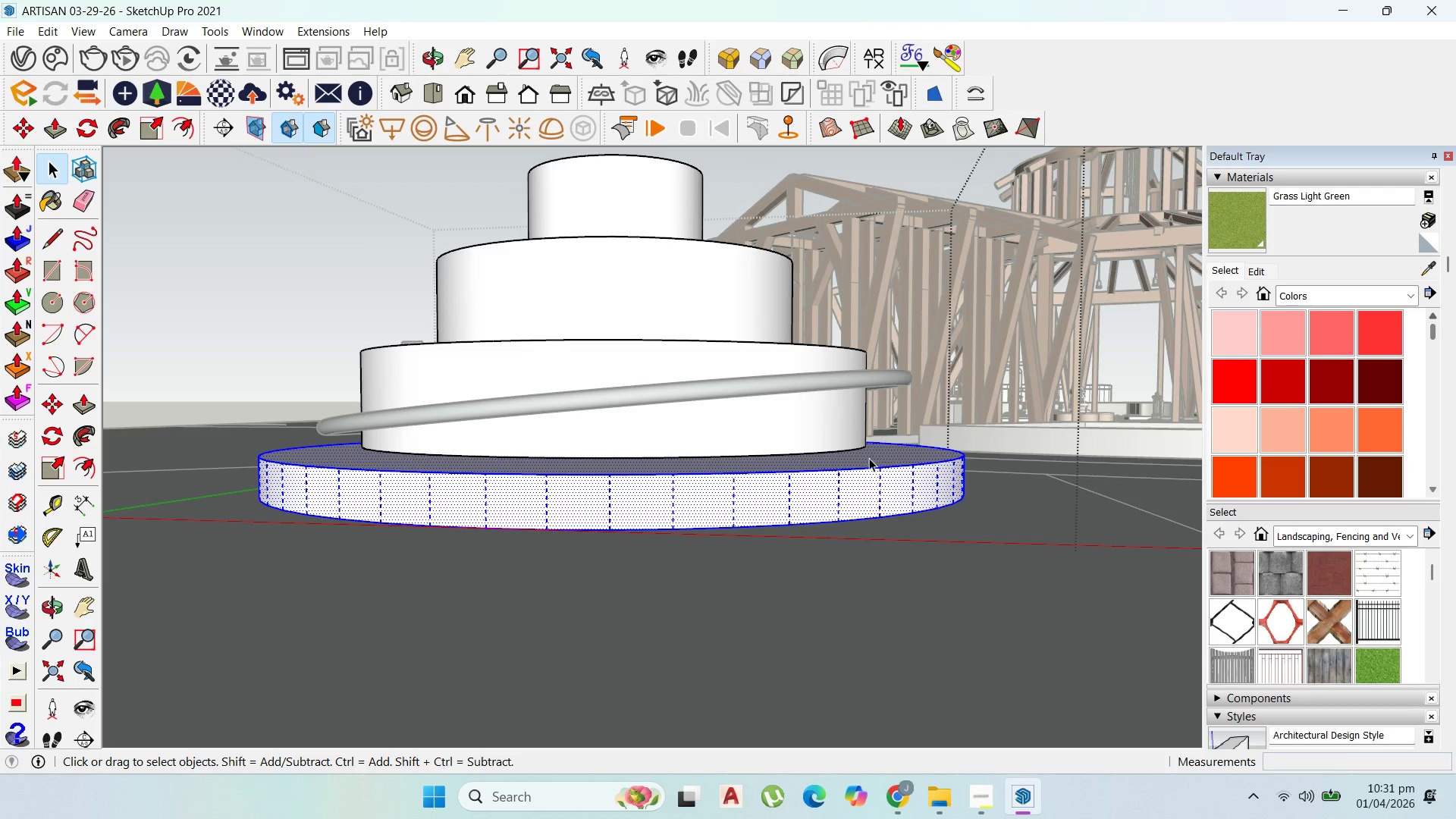 
key(P)
 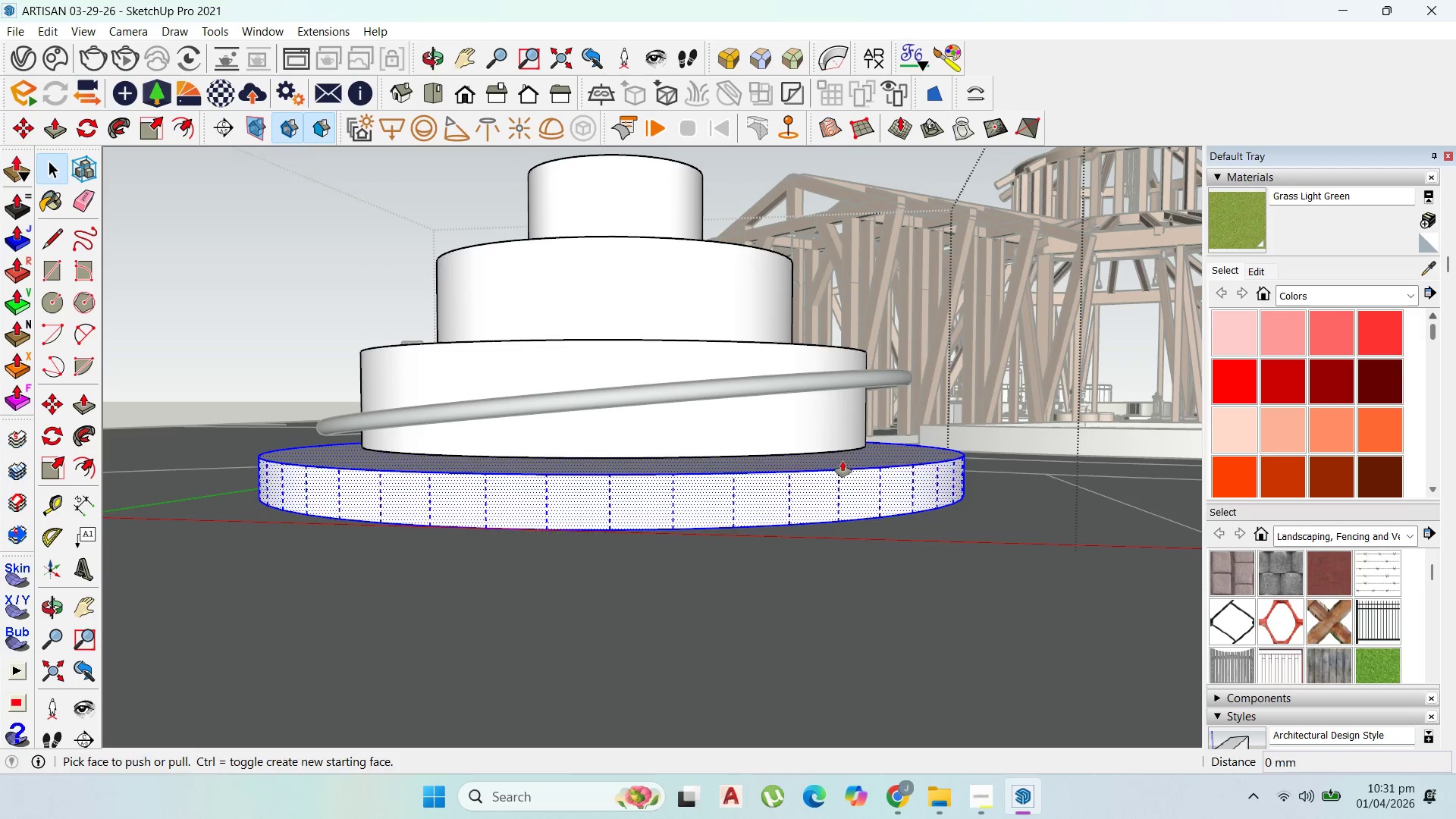 
left_click_drag(start_coordinate=[846, 461], to_coordinate=[812, 453])
 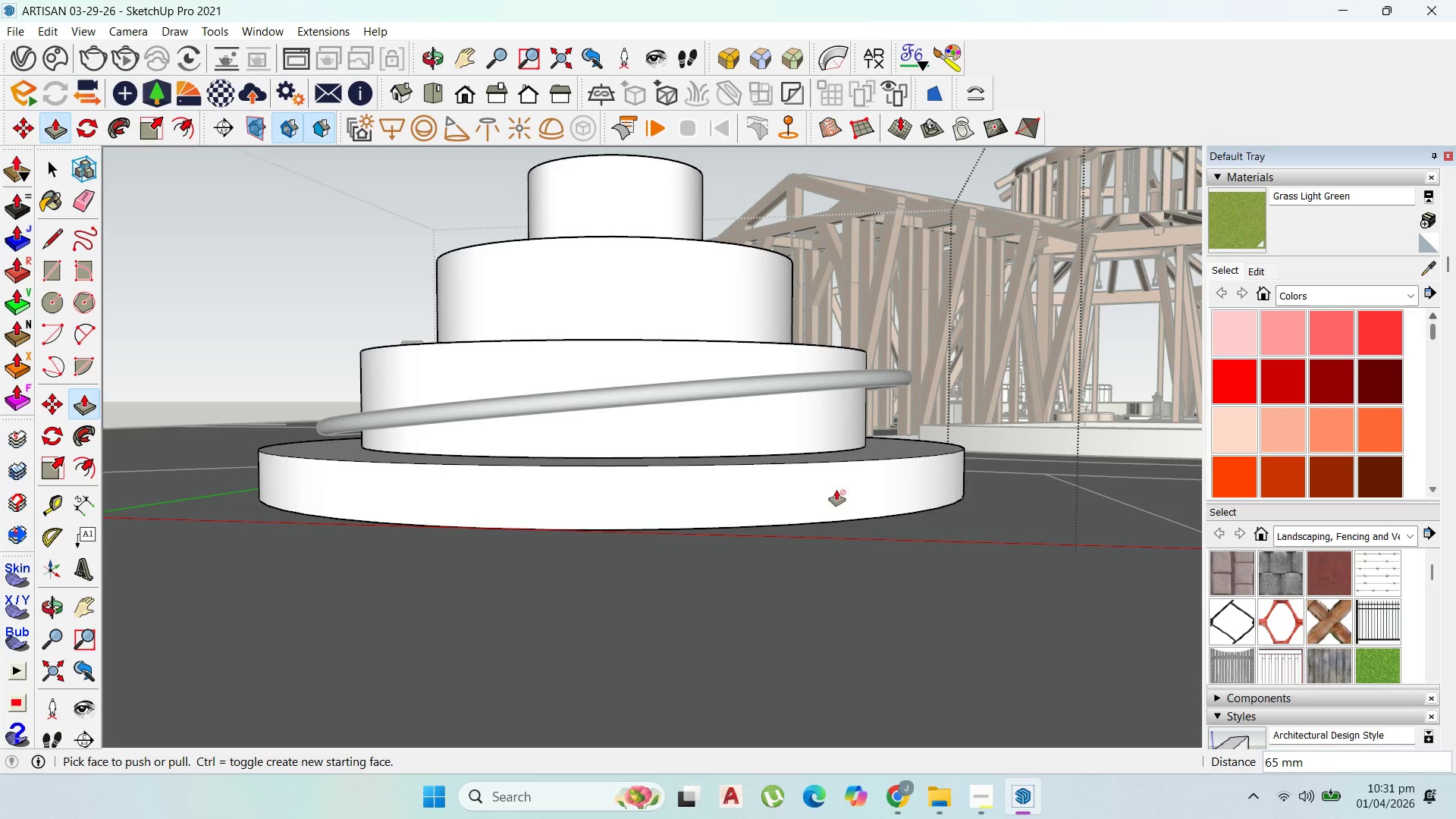 
scroll: coordinate [854, 512], scroll_direction: down, amount: 5.0
 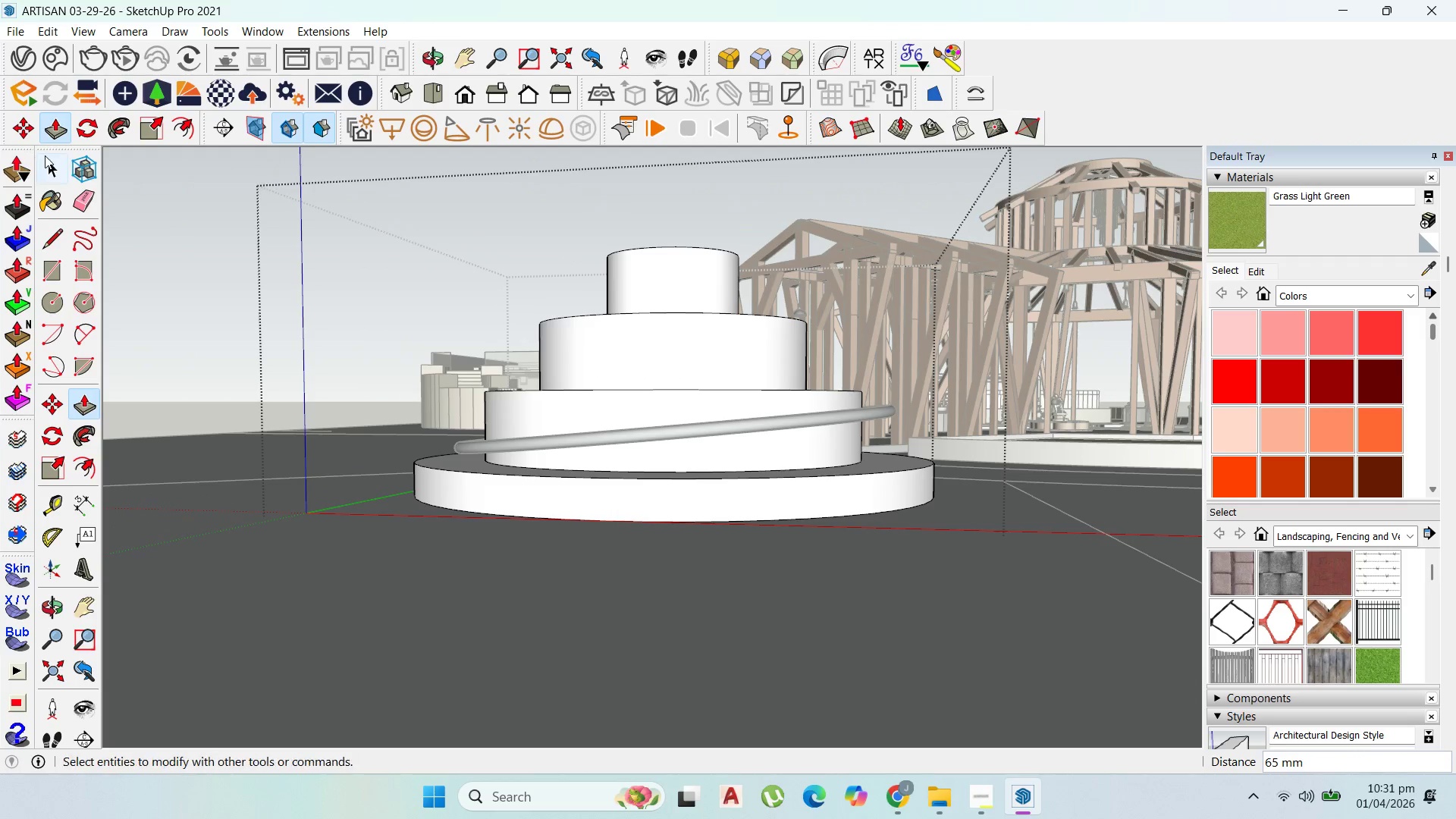 
double_click([50, 158])
 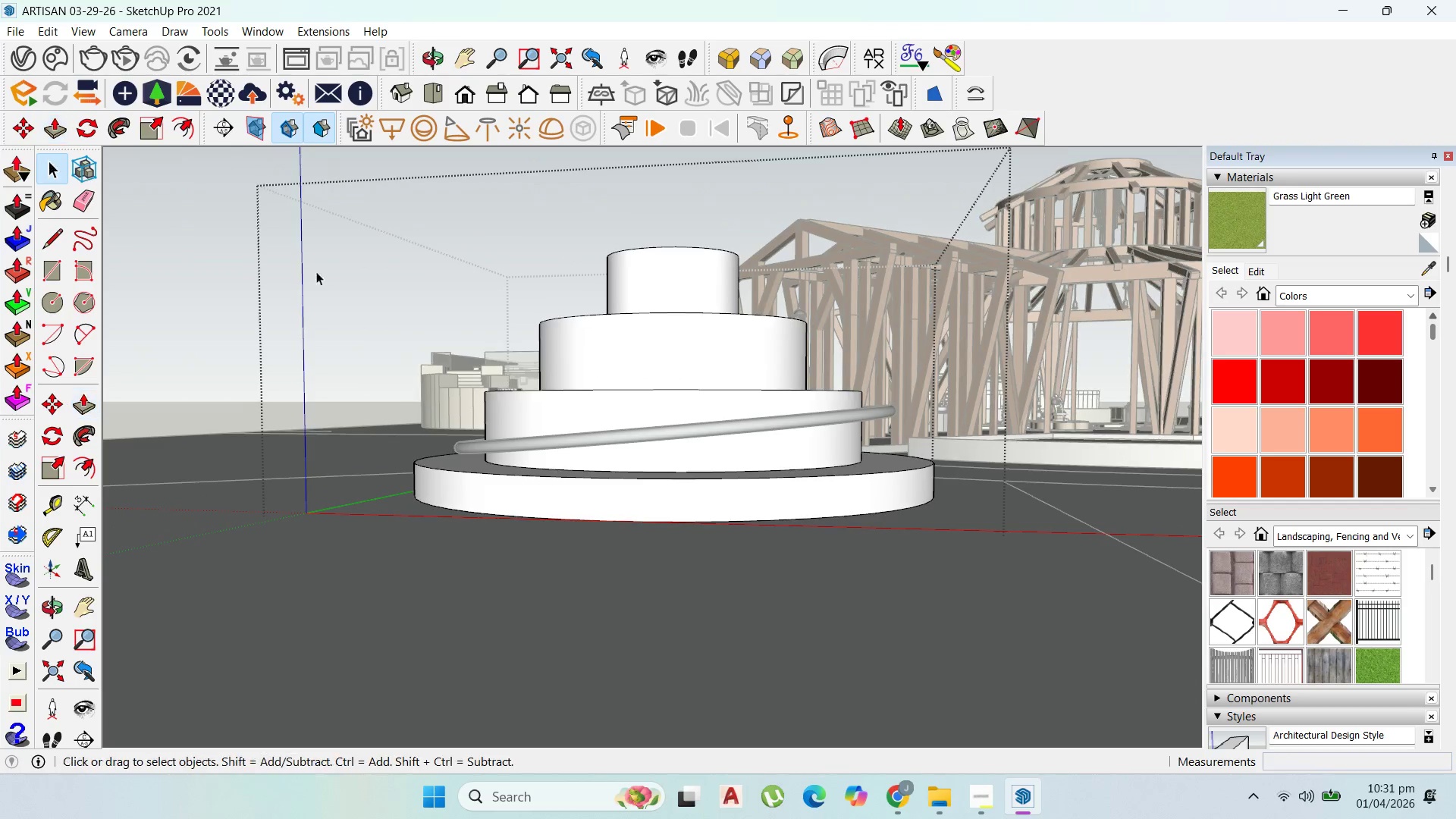 
key(Escape)
 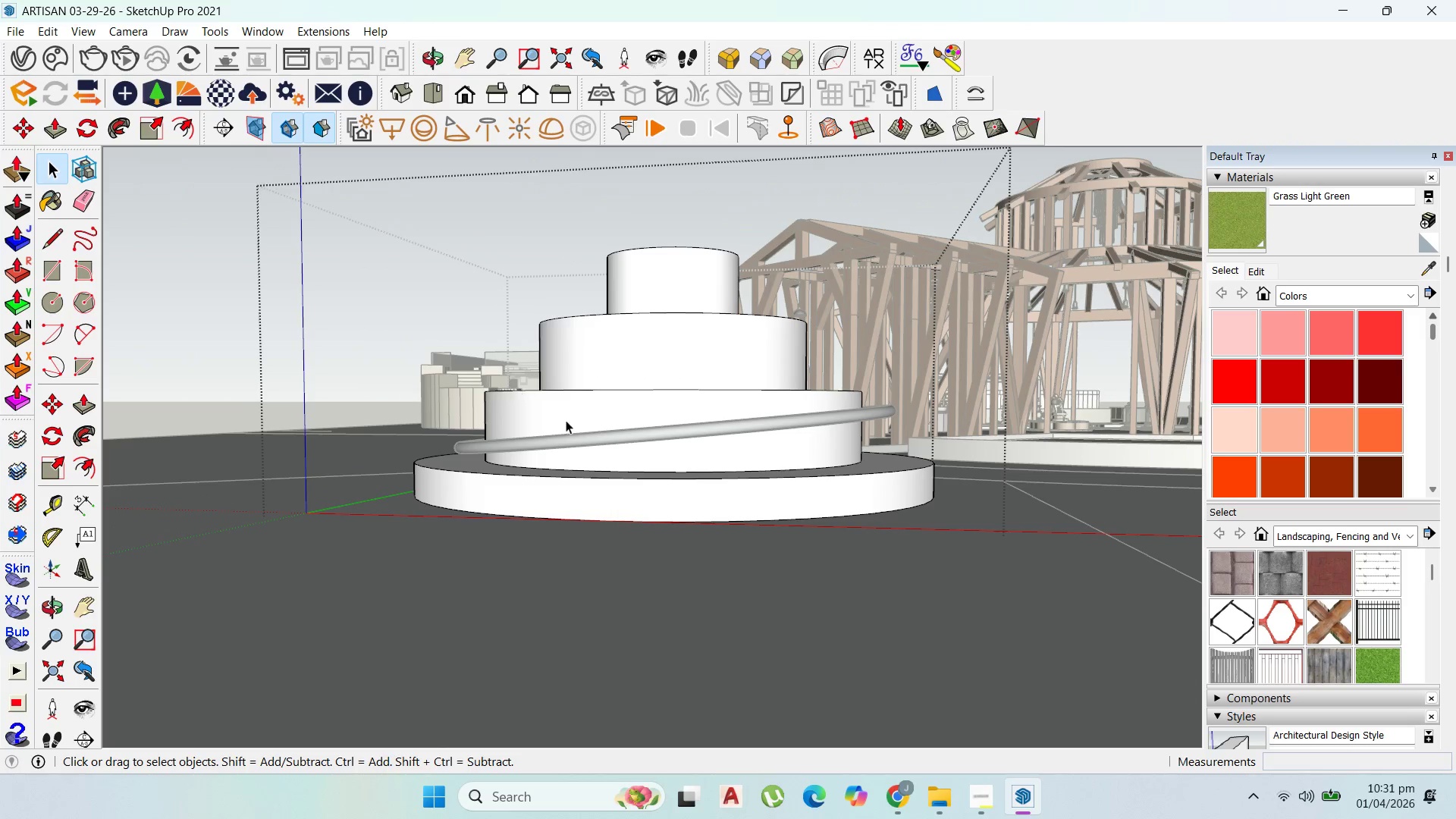 
key(Escape)
 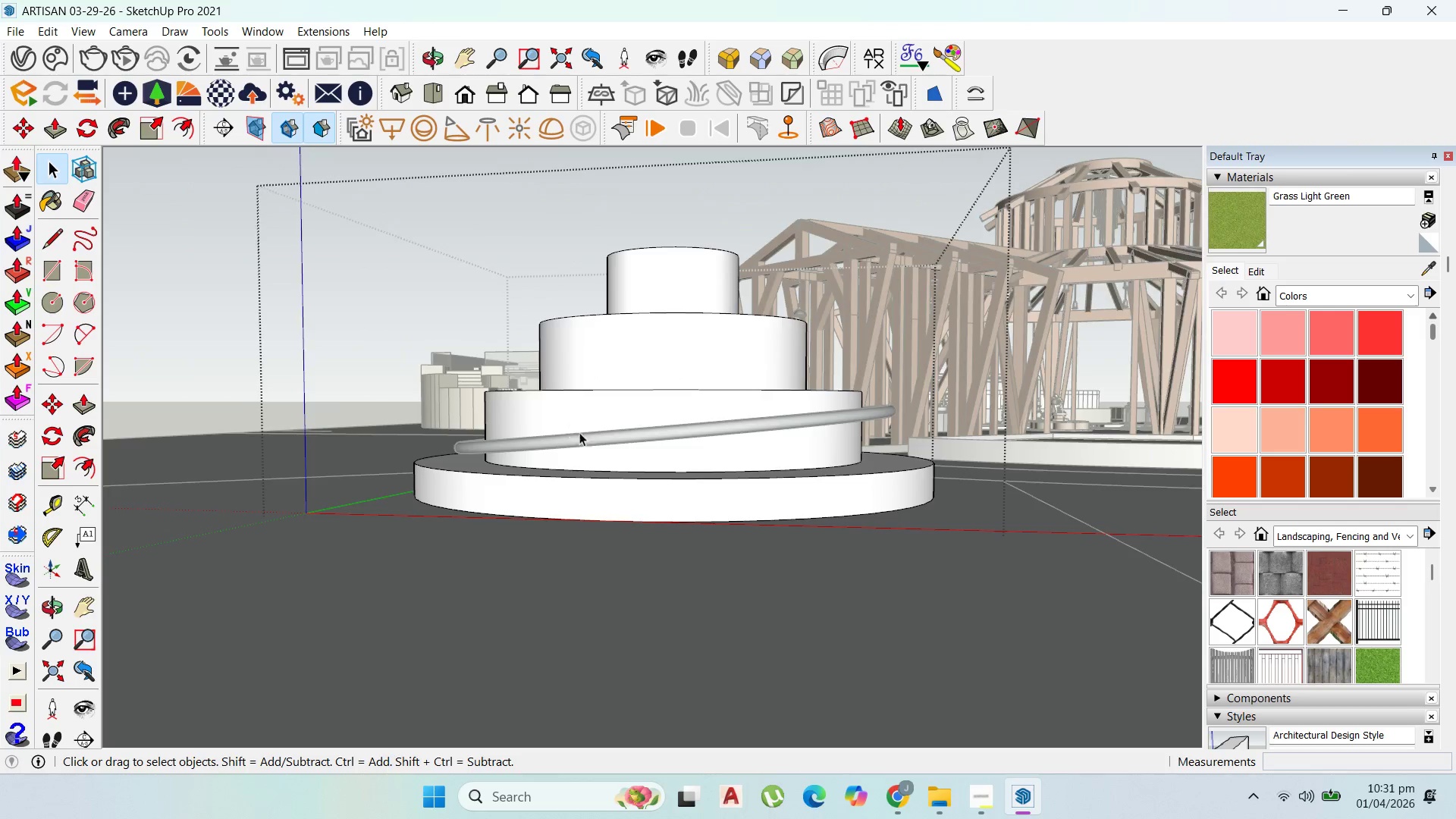 
key(Escape)
 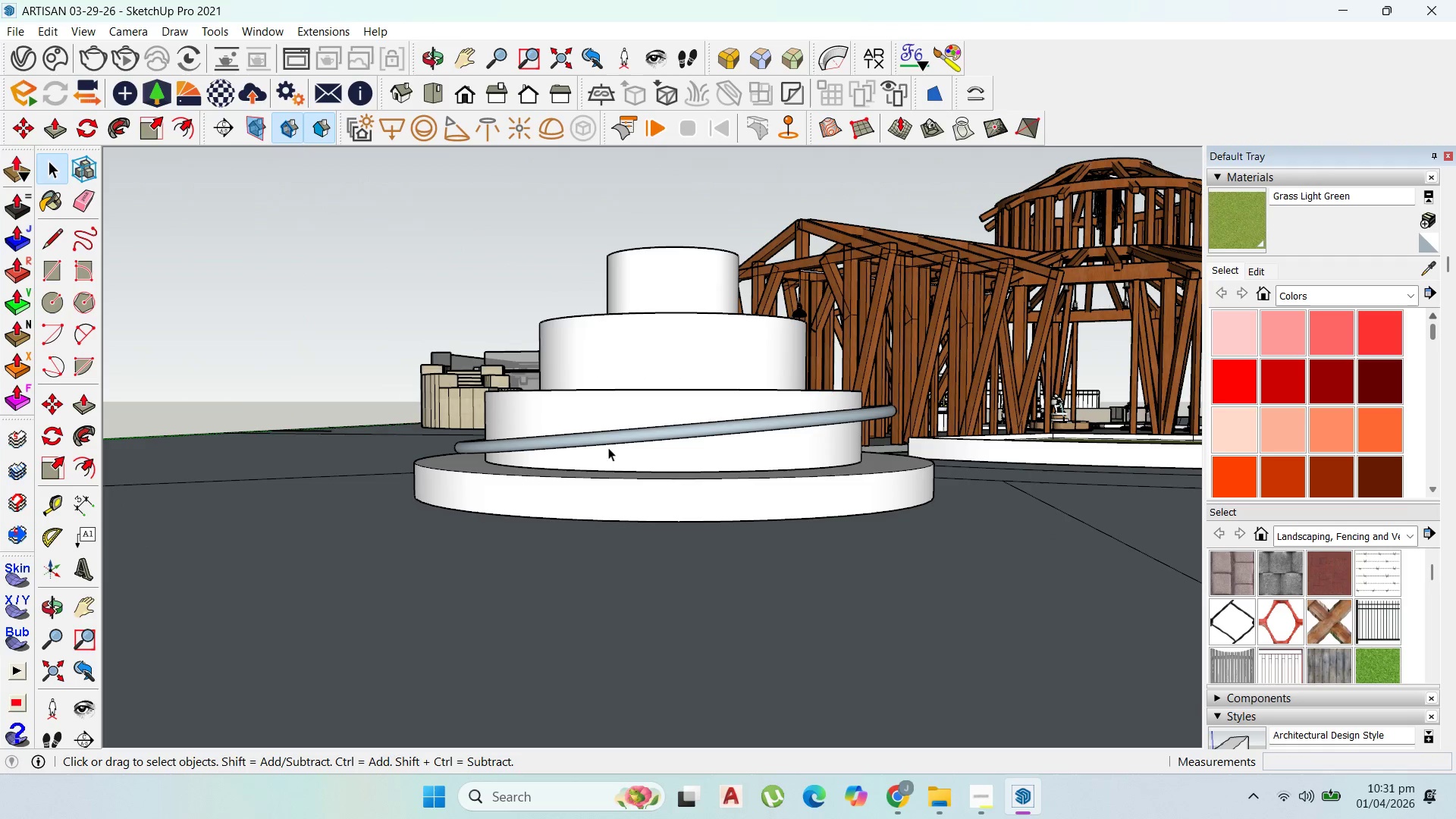 
key(Escape)
 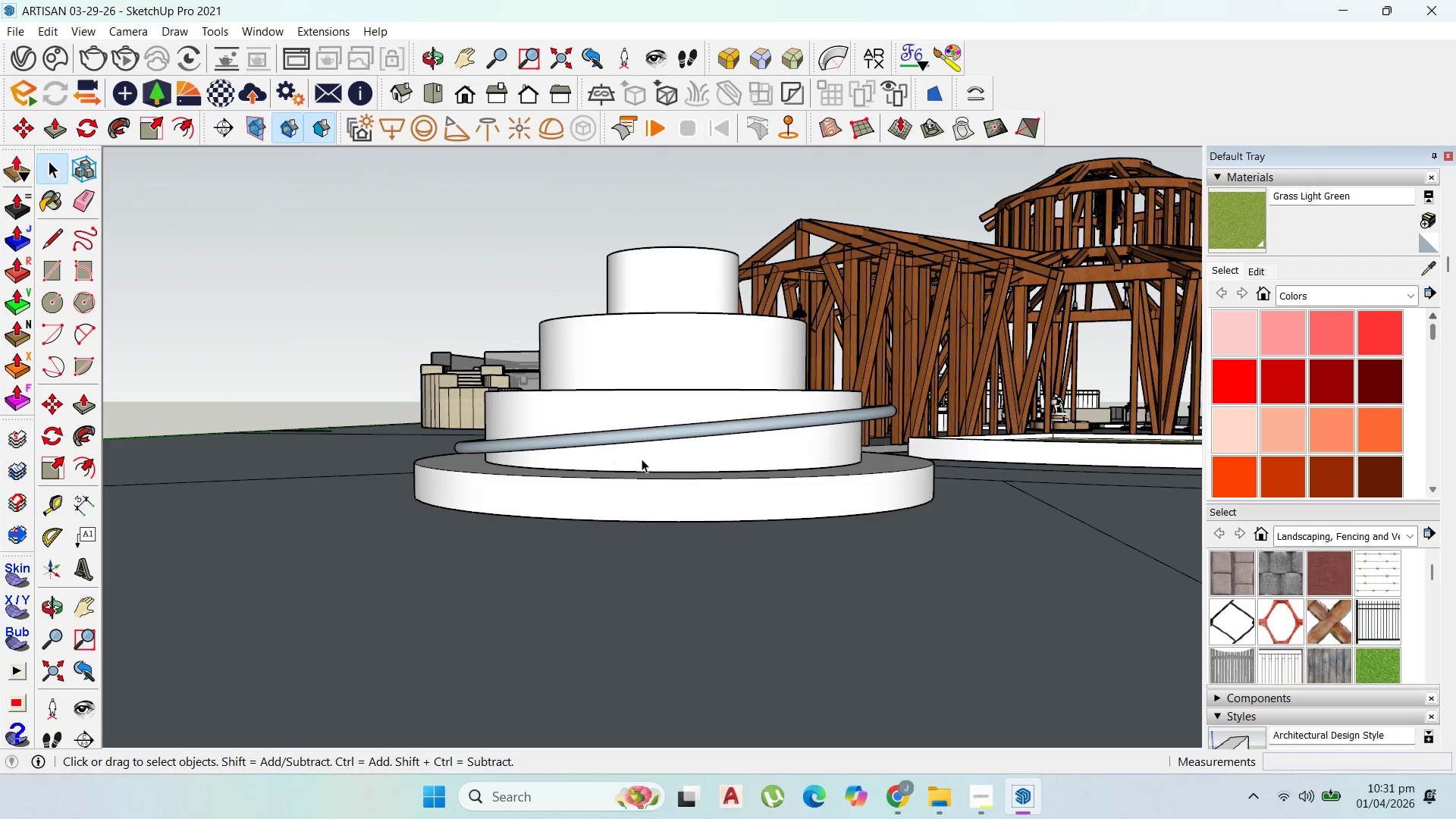 
key(Escape)
 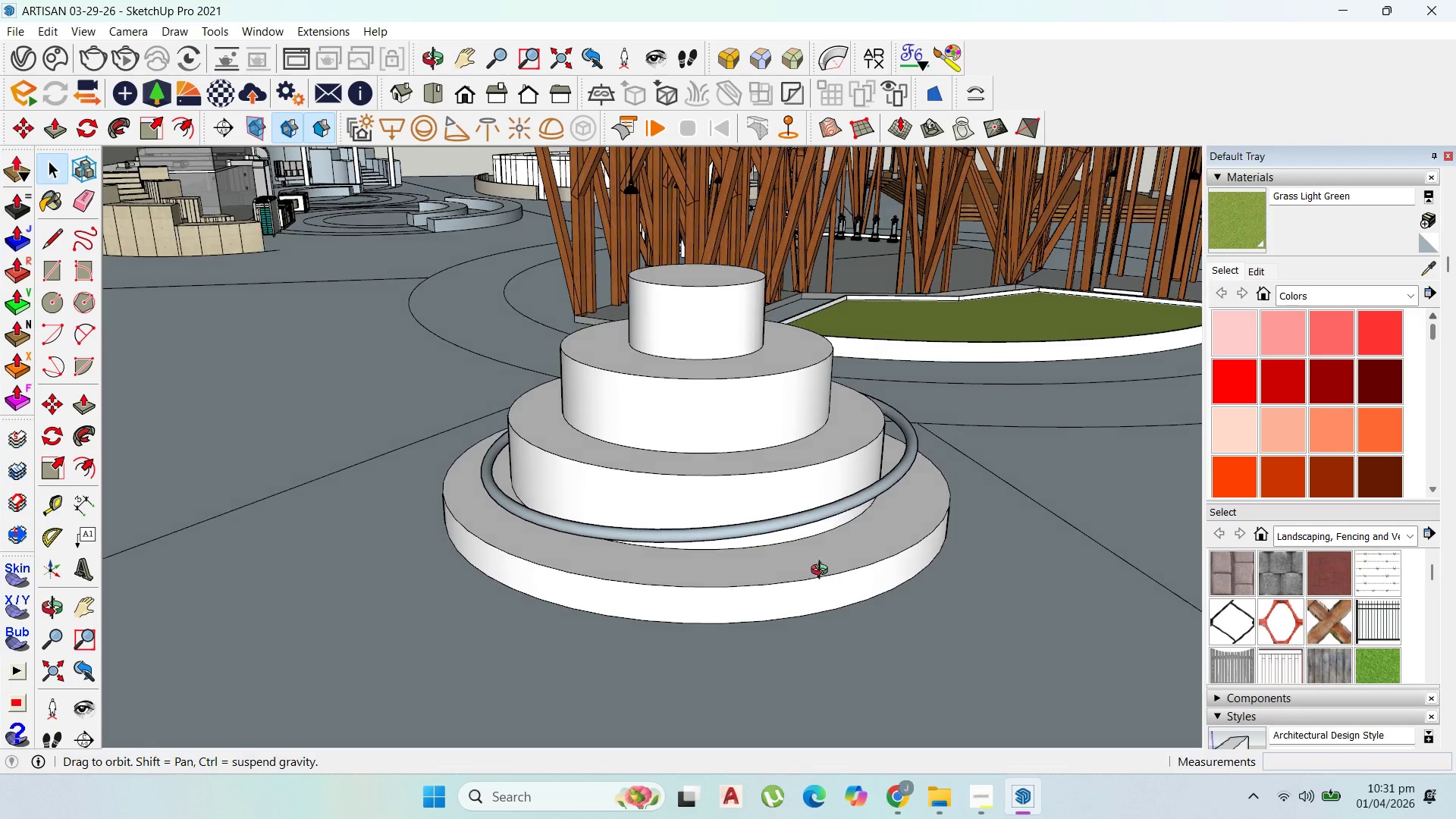 
left_click([806, 520])
 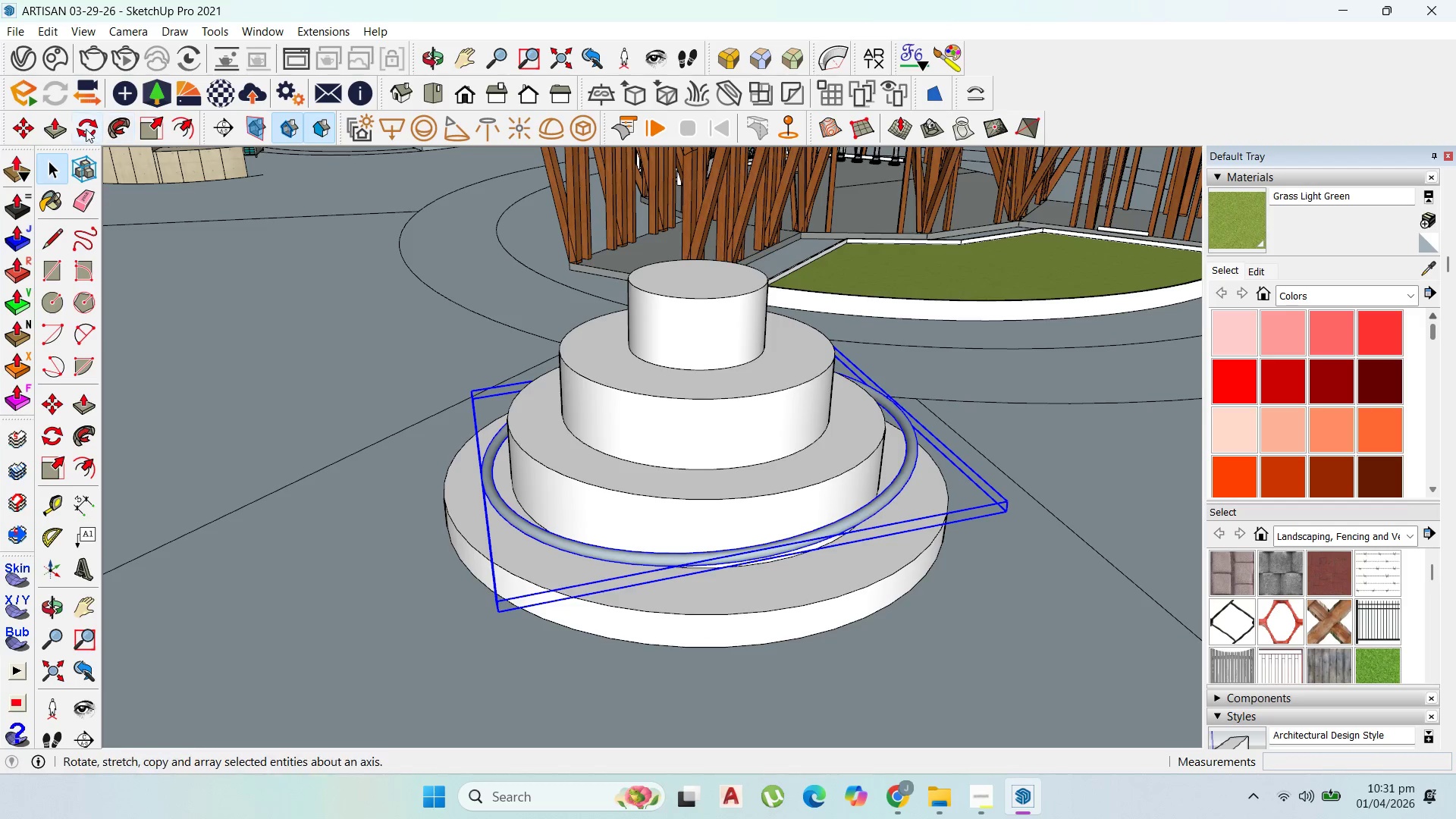 
left_click_drag(start_coordinate=[24, 124], to_coordinate=[29, 127])
 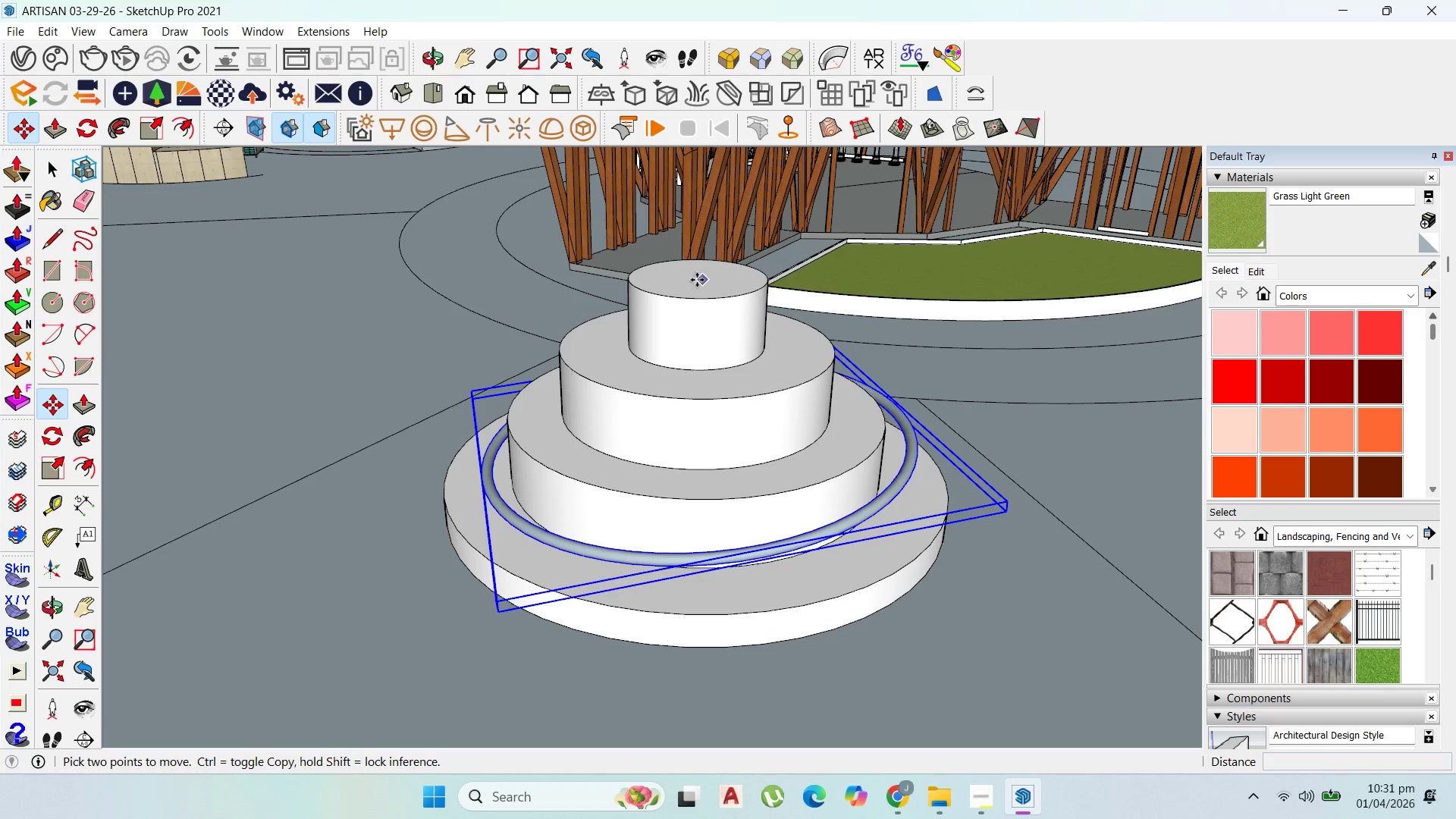 
left_click([696, 280])
 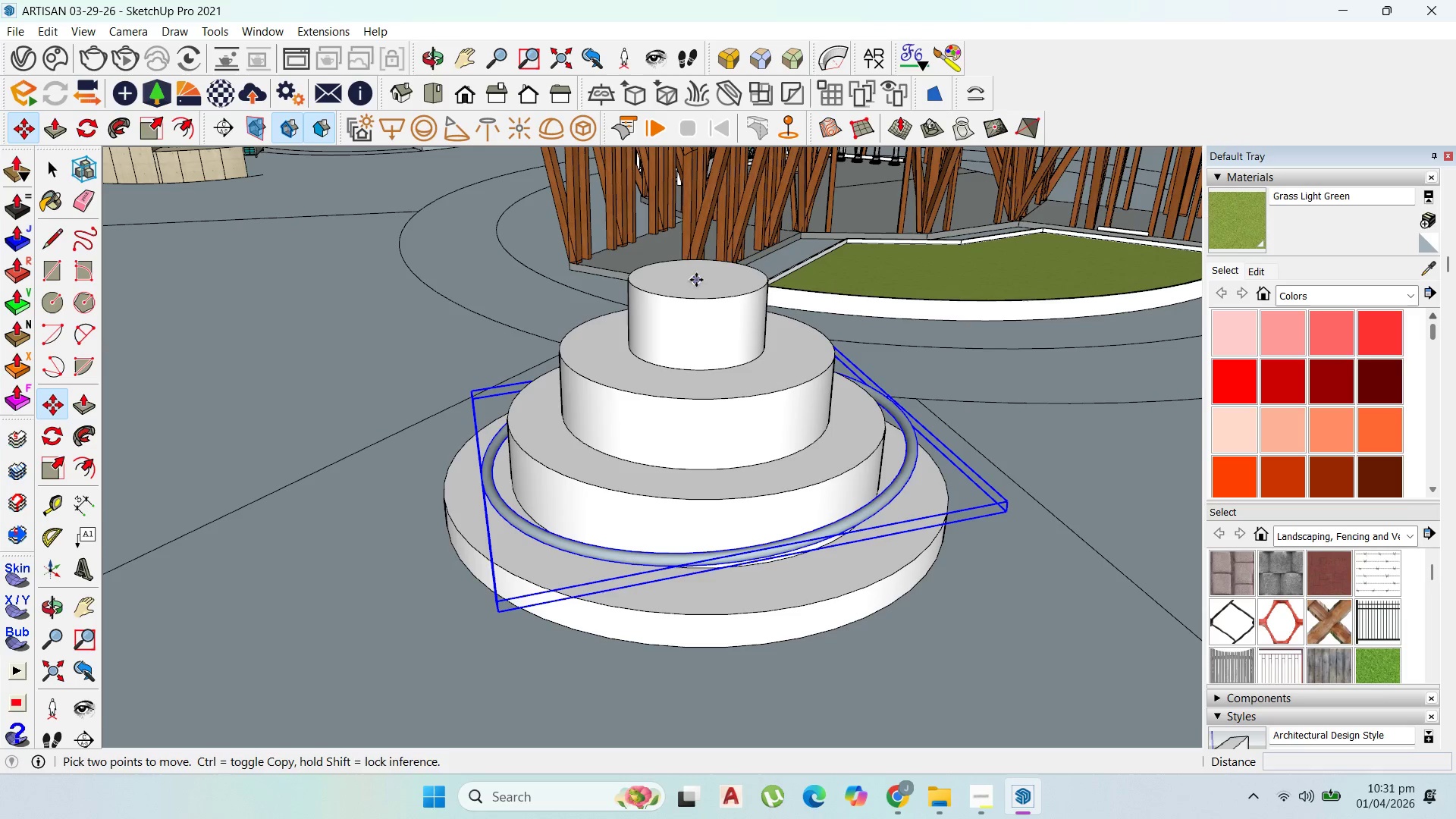 
key(Control+ControlLeft)
 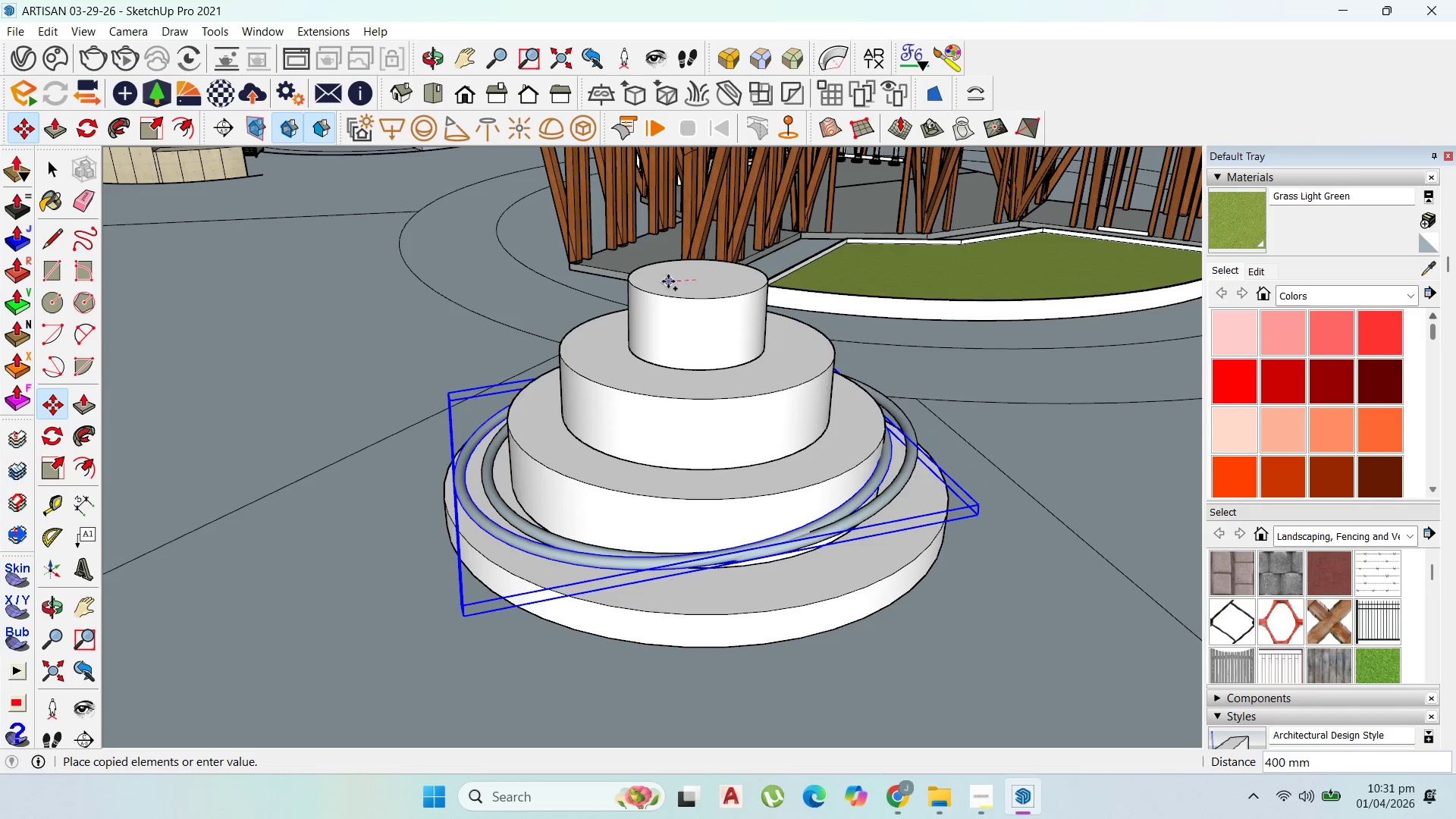 
left_click([667, 281])
 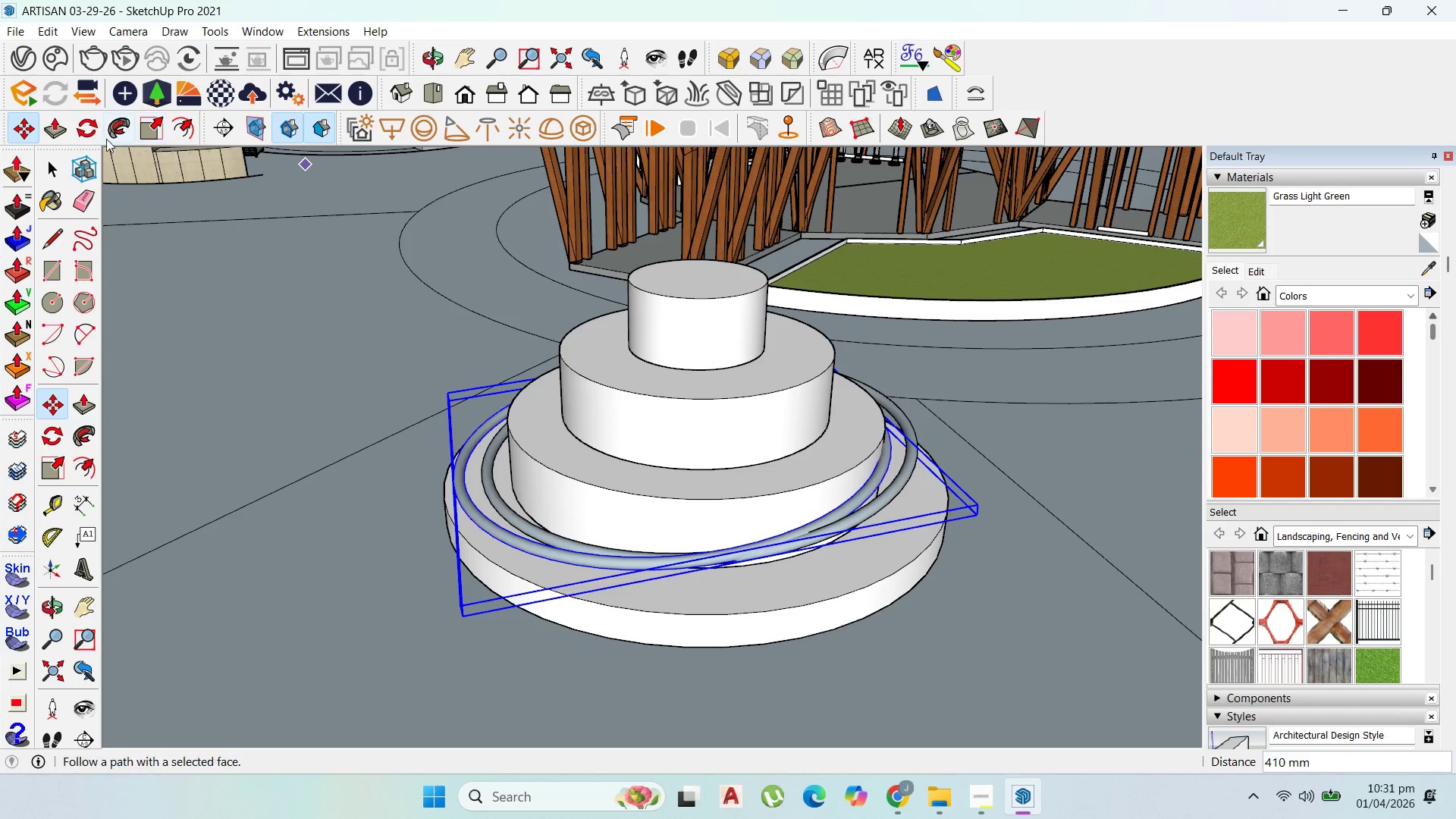 
left_click_drag(start_coordinate=[75, 126], to_coordinate=[102, 125])
 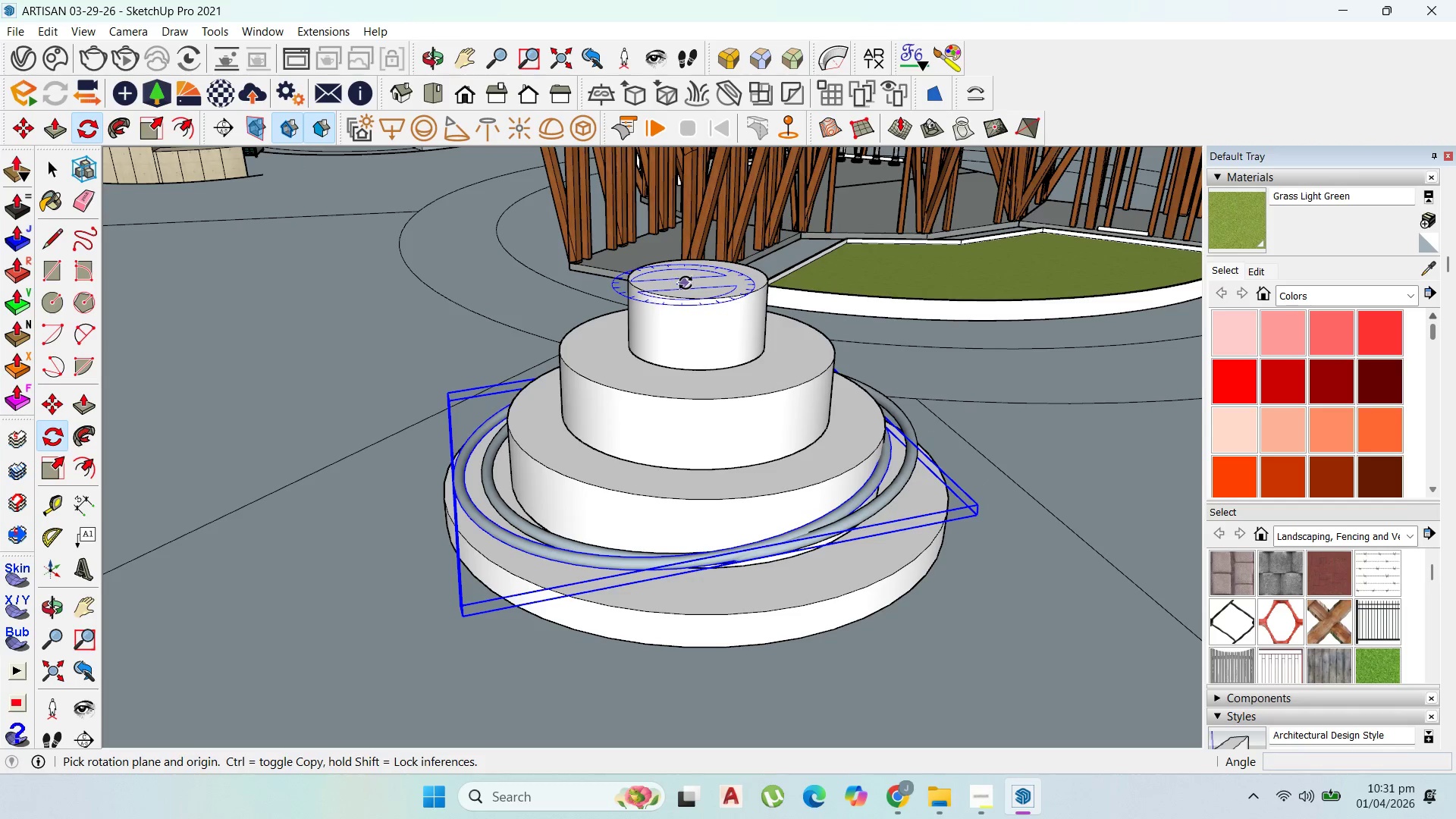 
key(ArrowRight)
 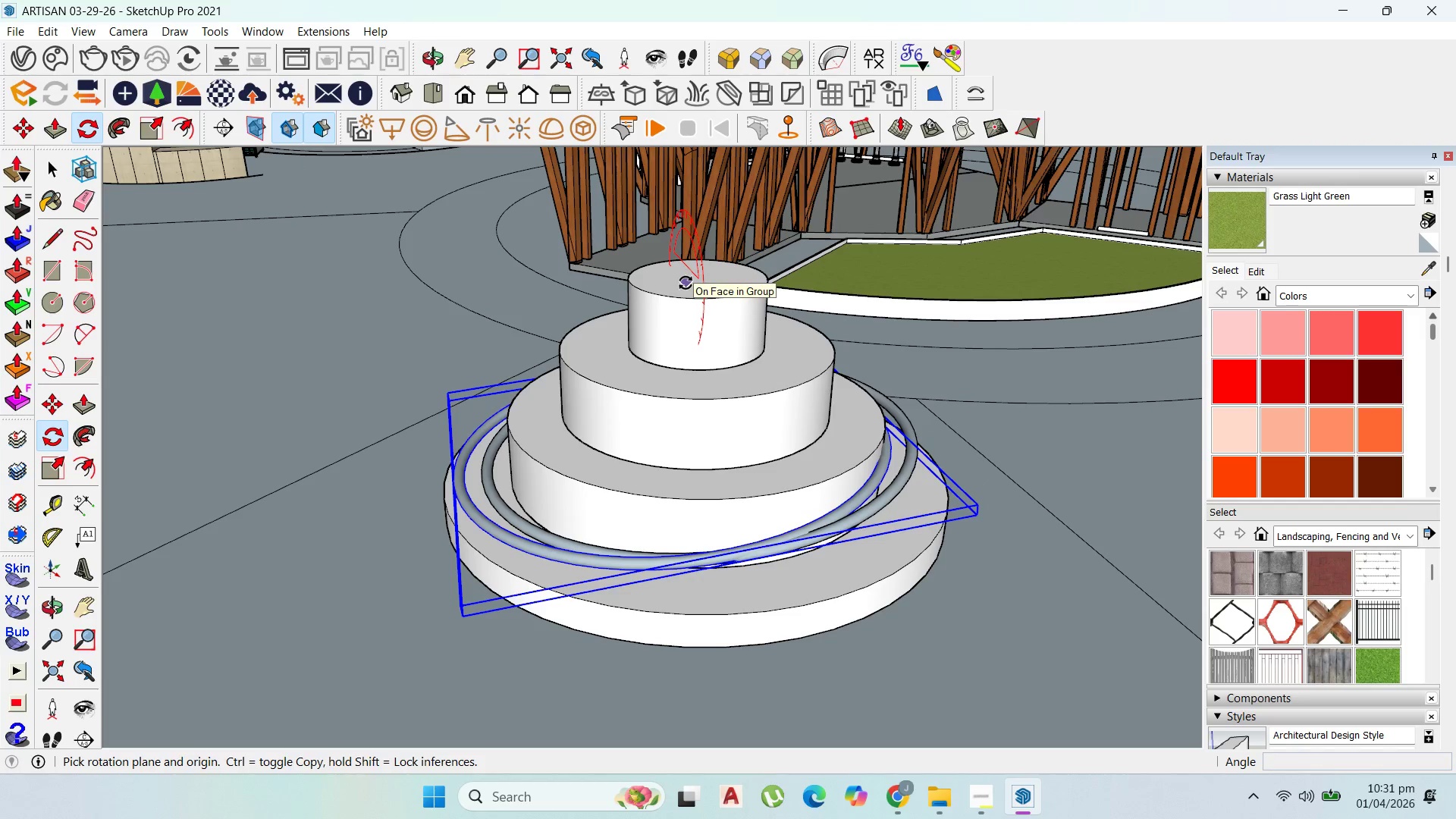 
key(ArrowUp)
 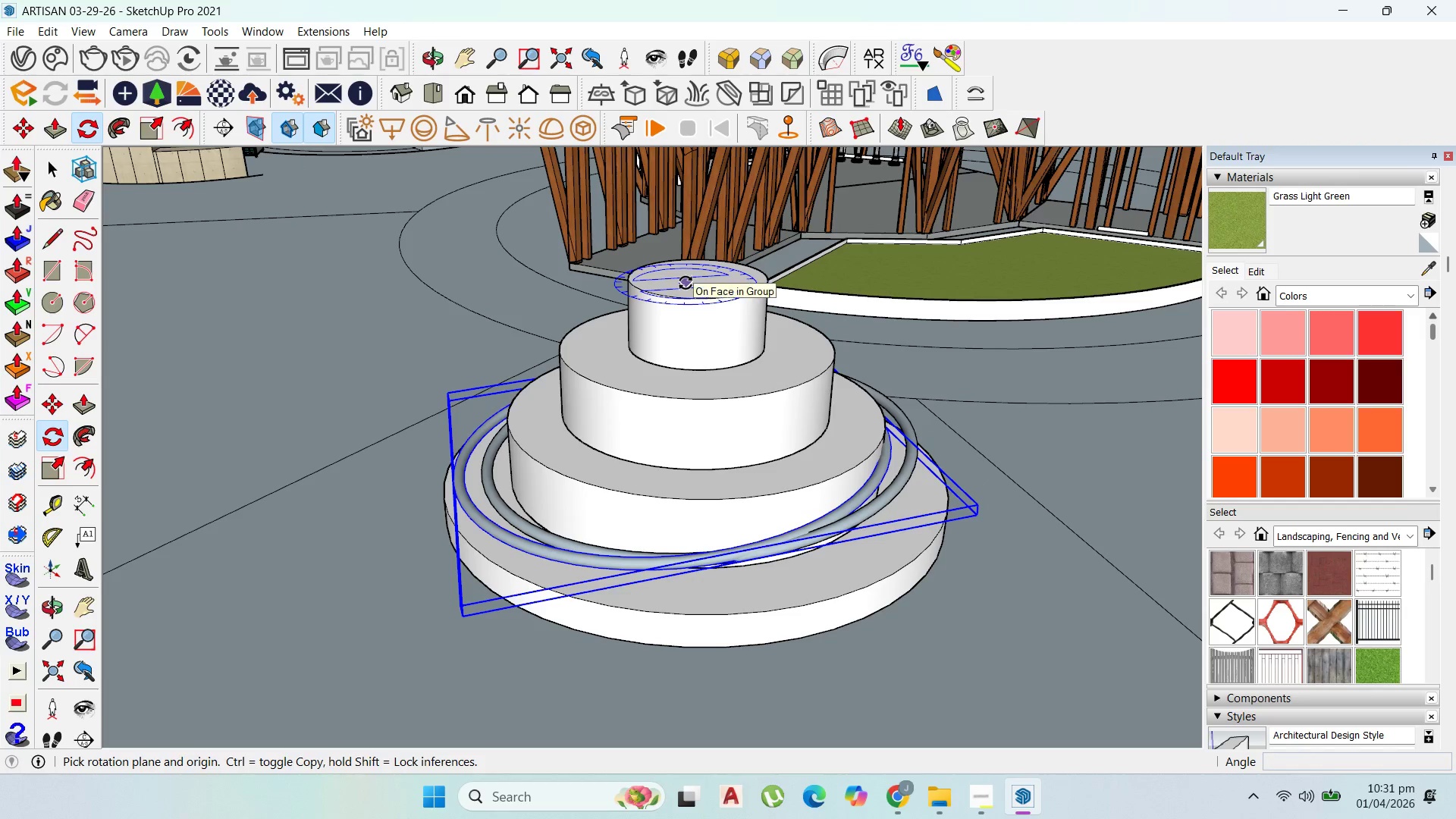 
key(ArrowLeft)
 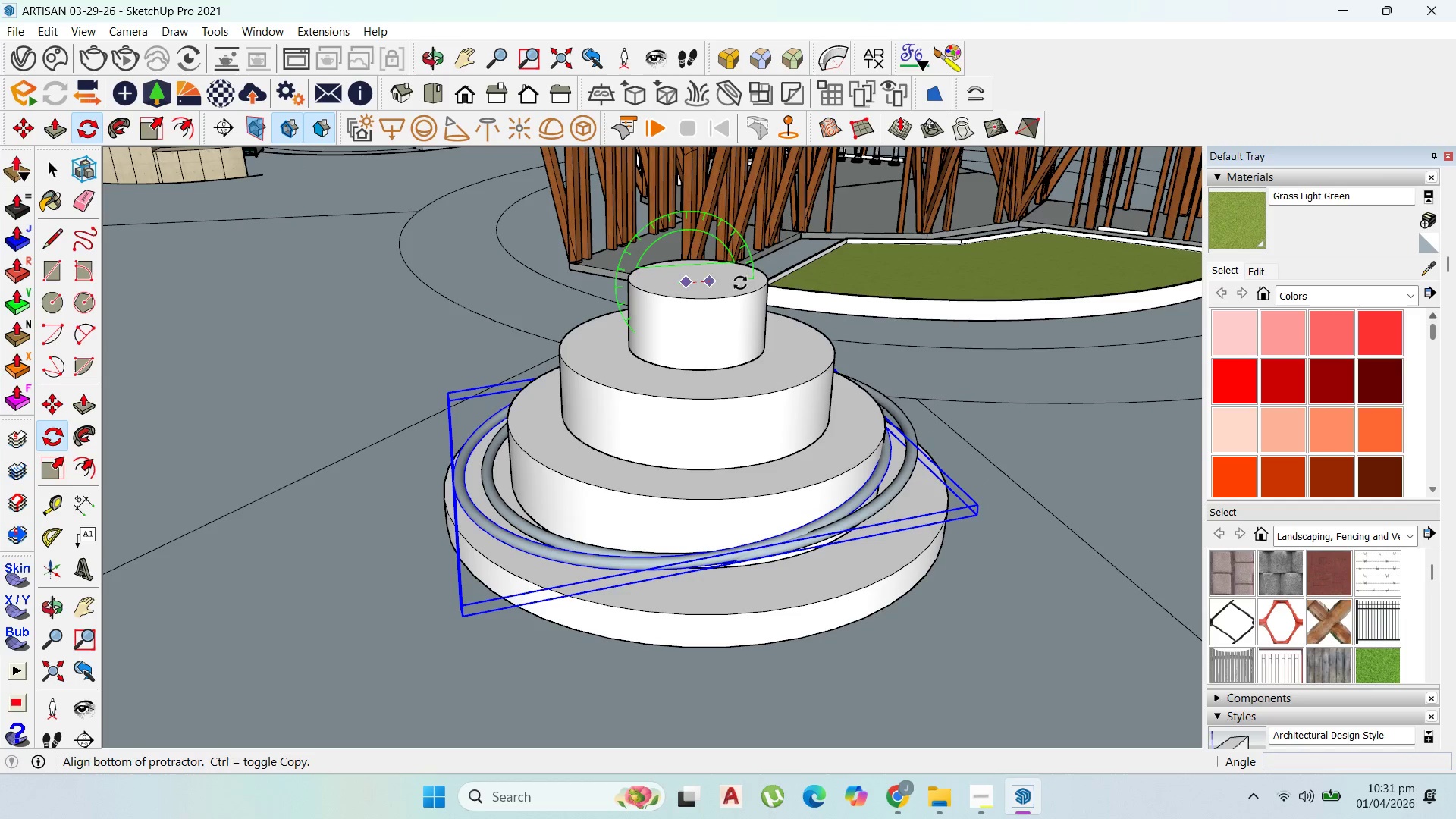 
left_click([748, 281])
 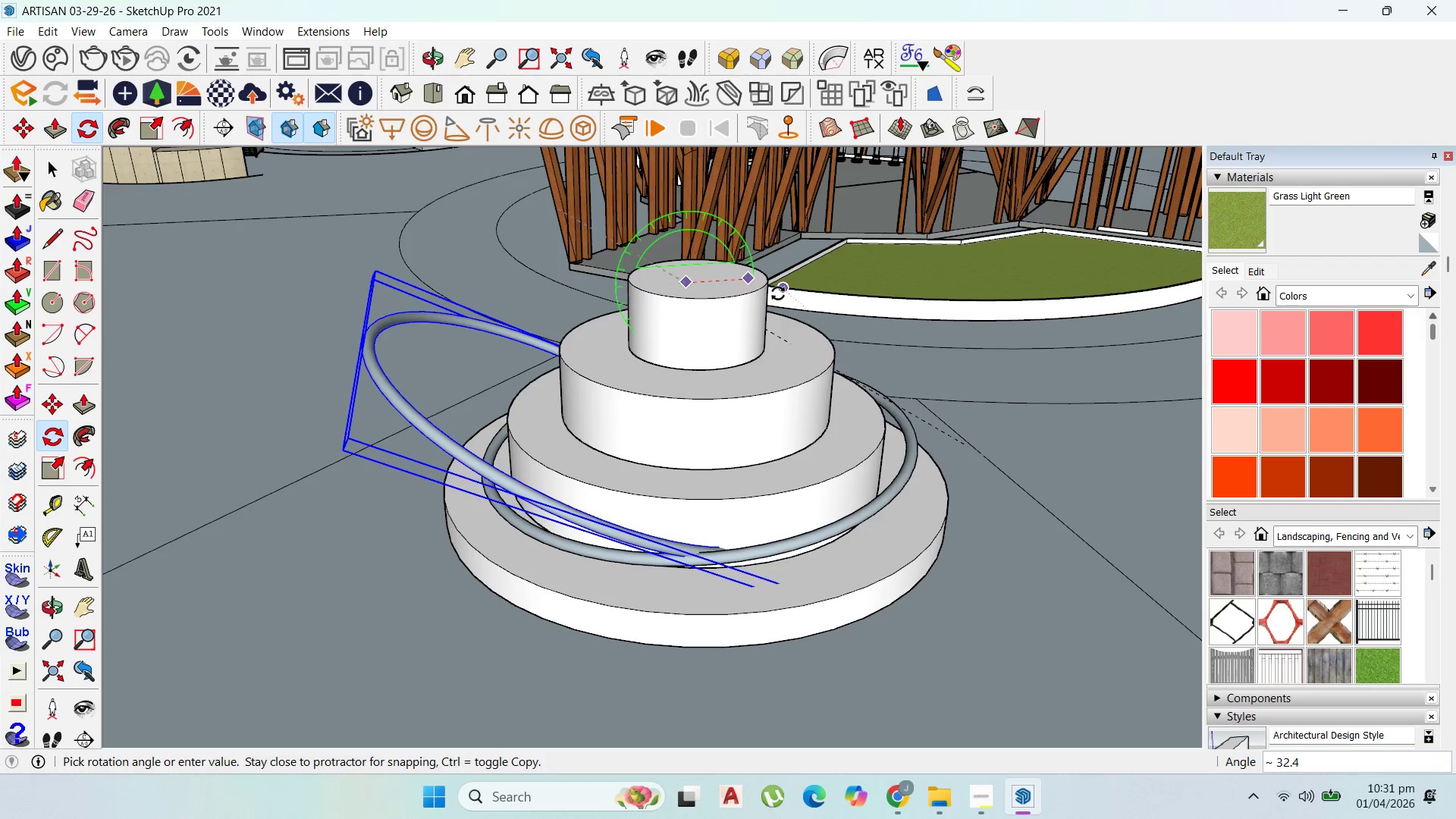 
key(5)
 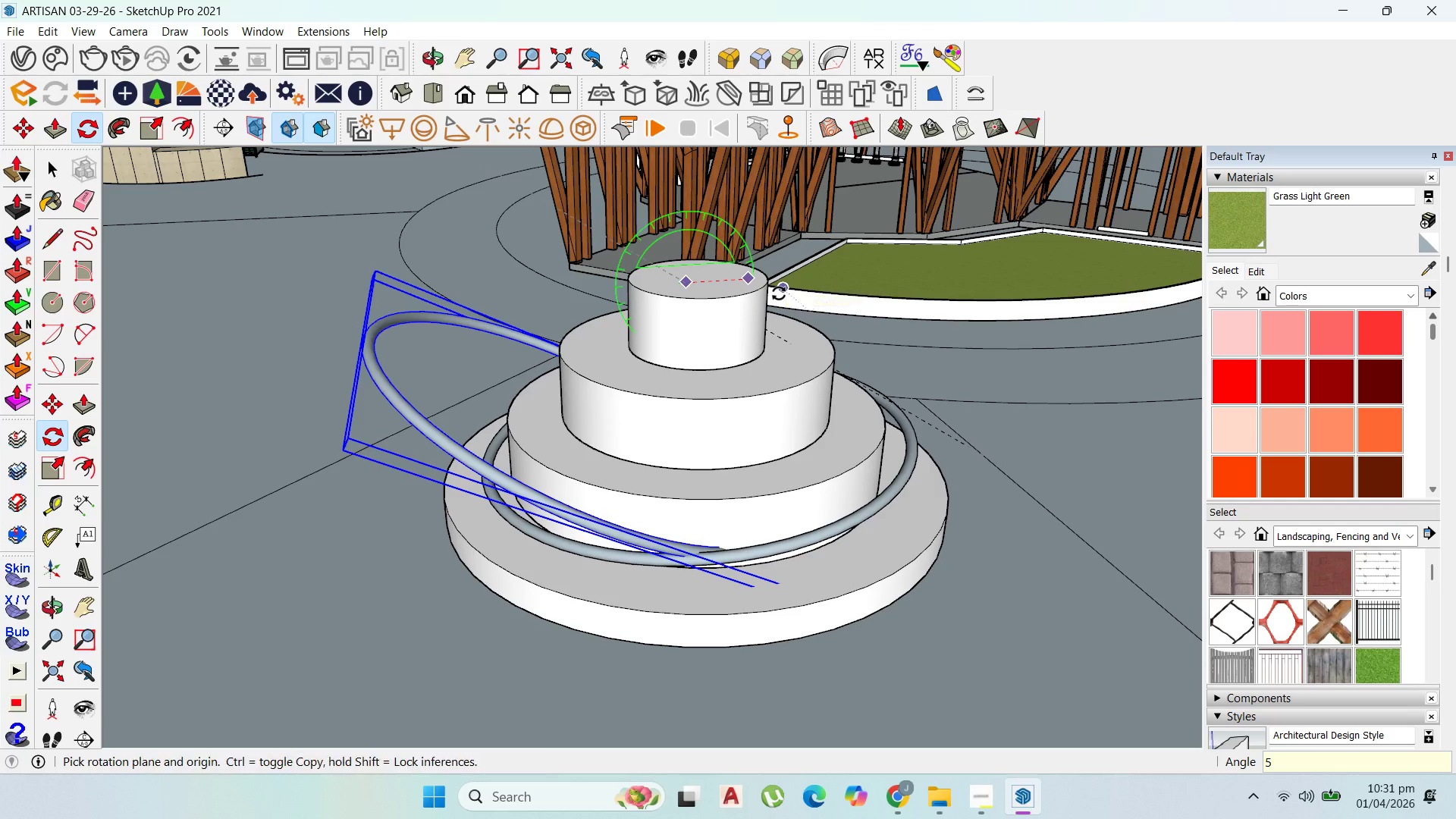 
key(Enter)
 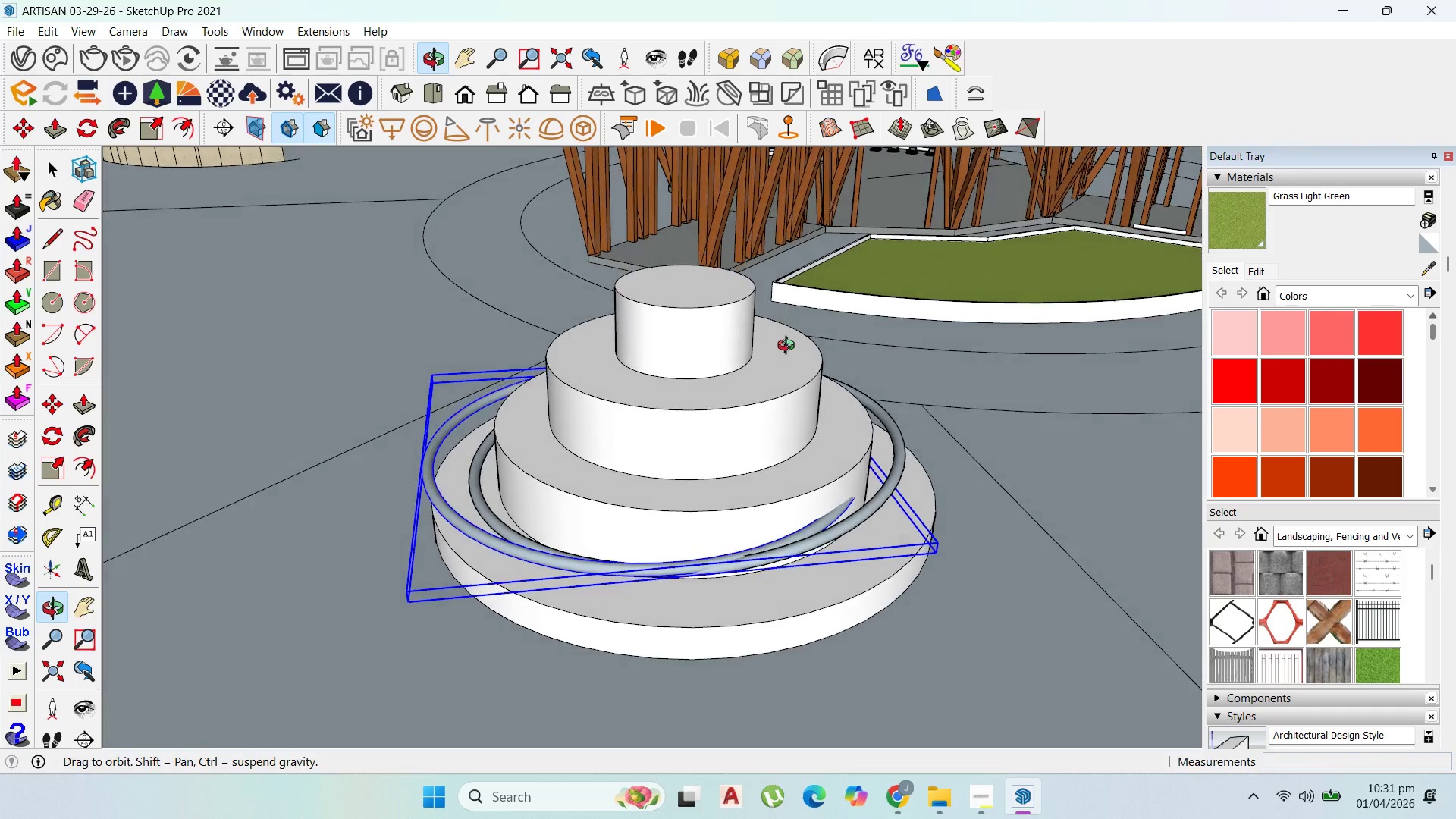 
scroll: coordinate [704, 293], scroll_direction: none, amount: 0.0
 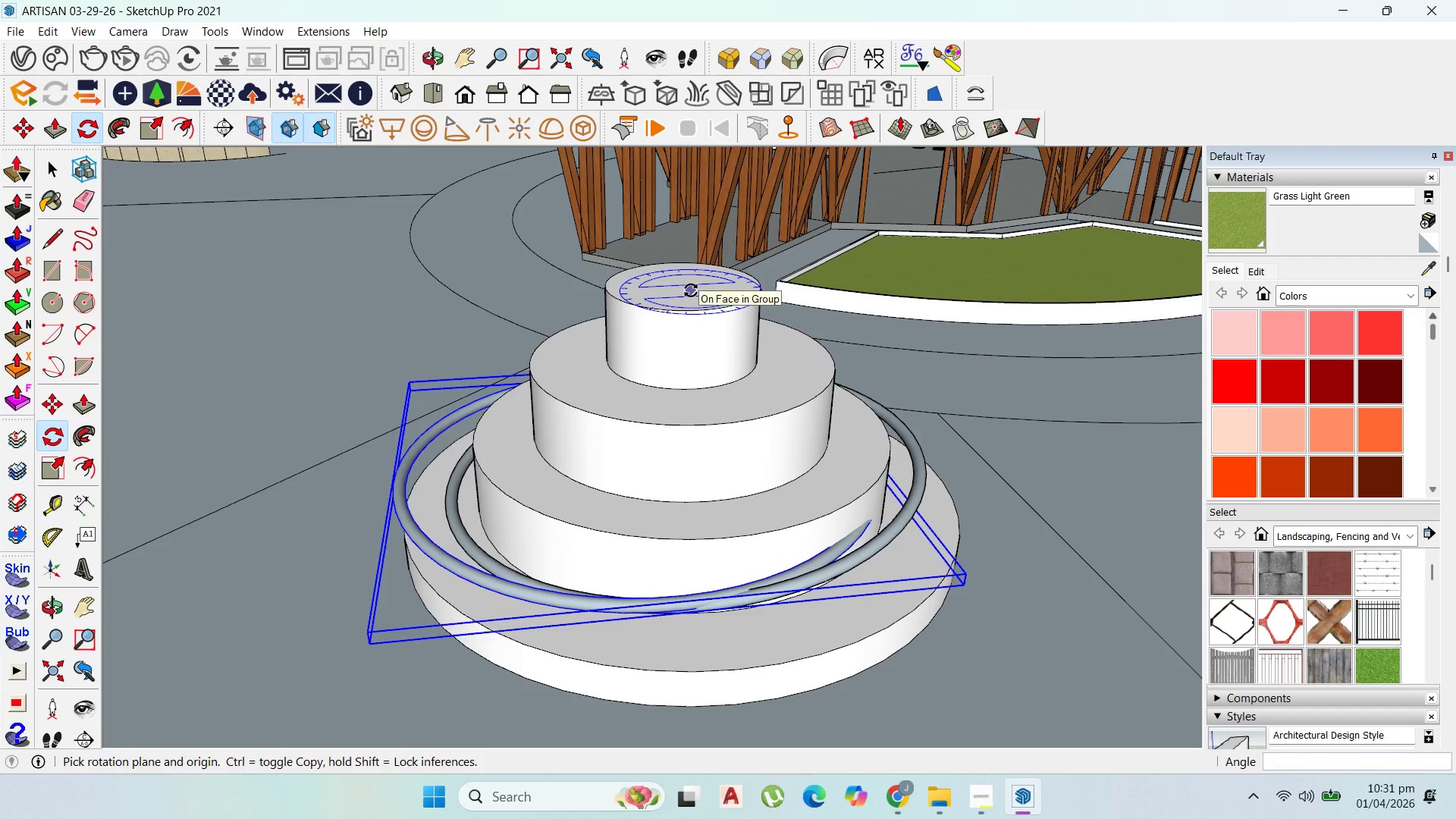 
key(ArrowRight)
 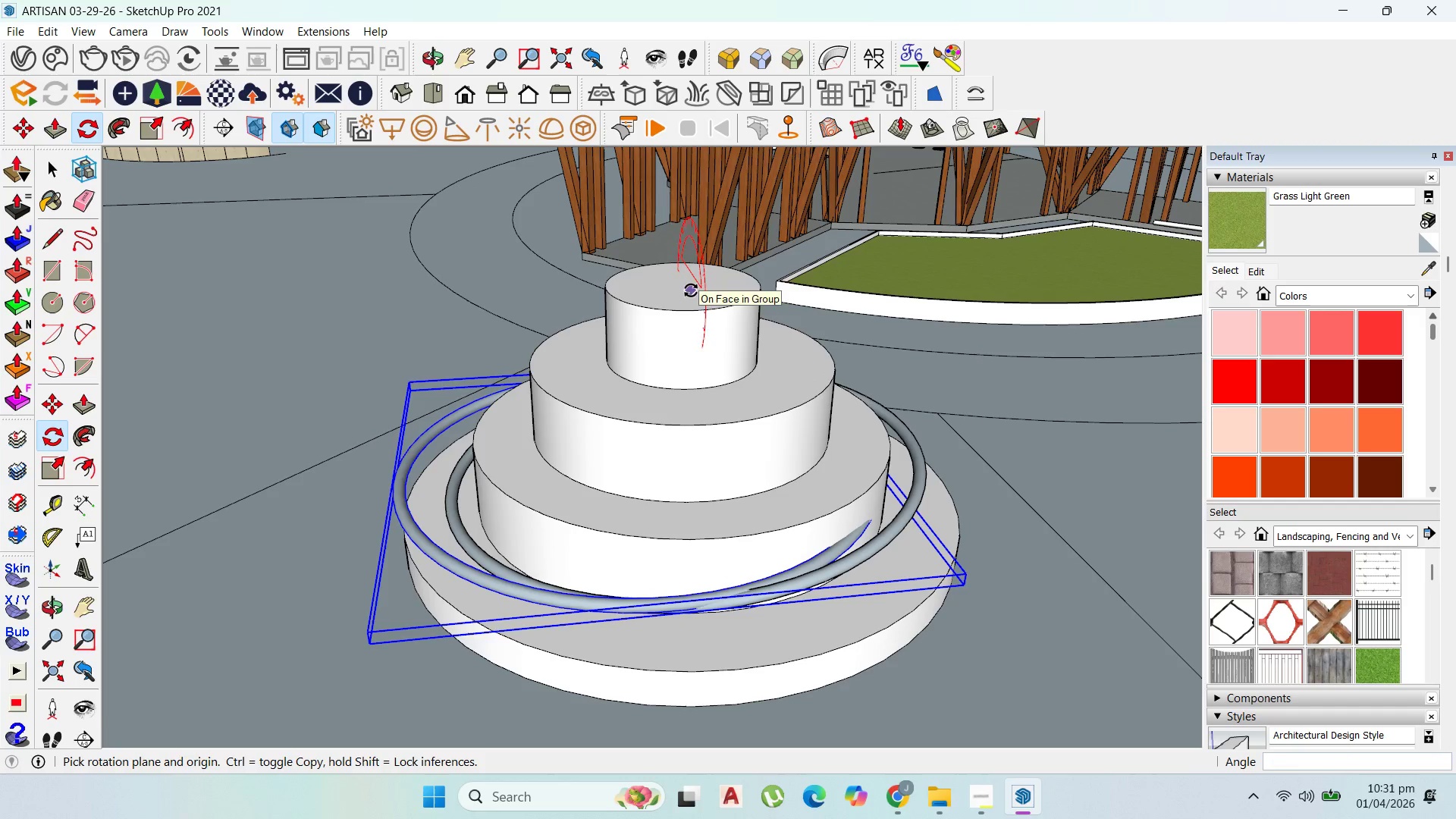 
key(ArrowLeft)
 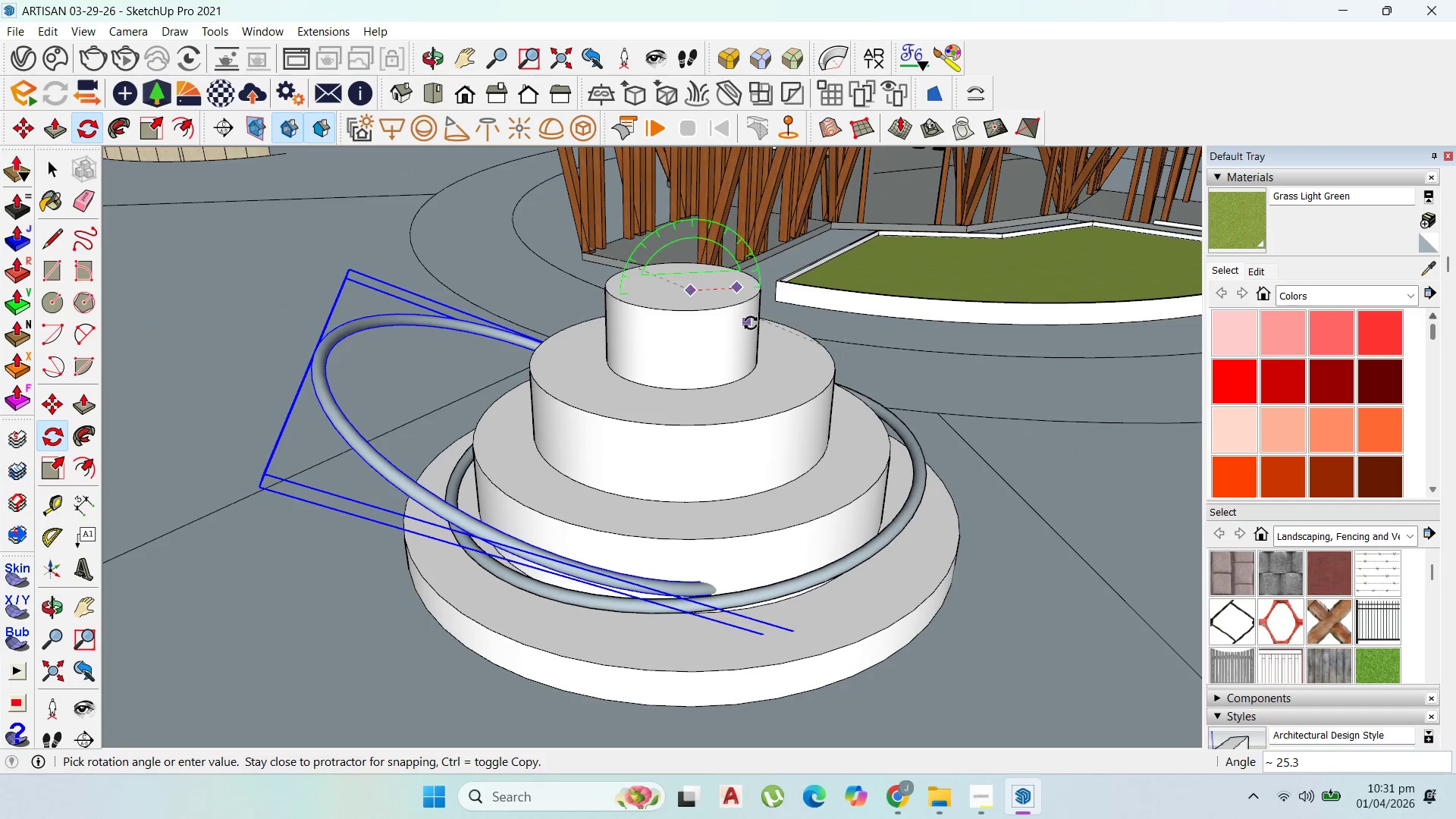 
key(5)
 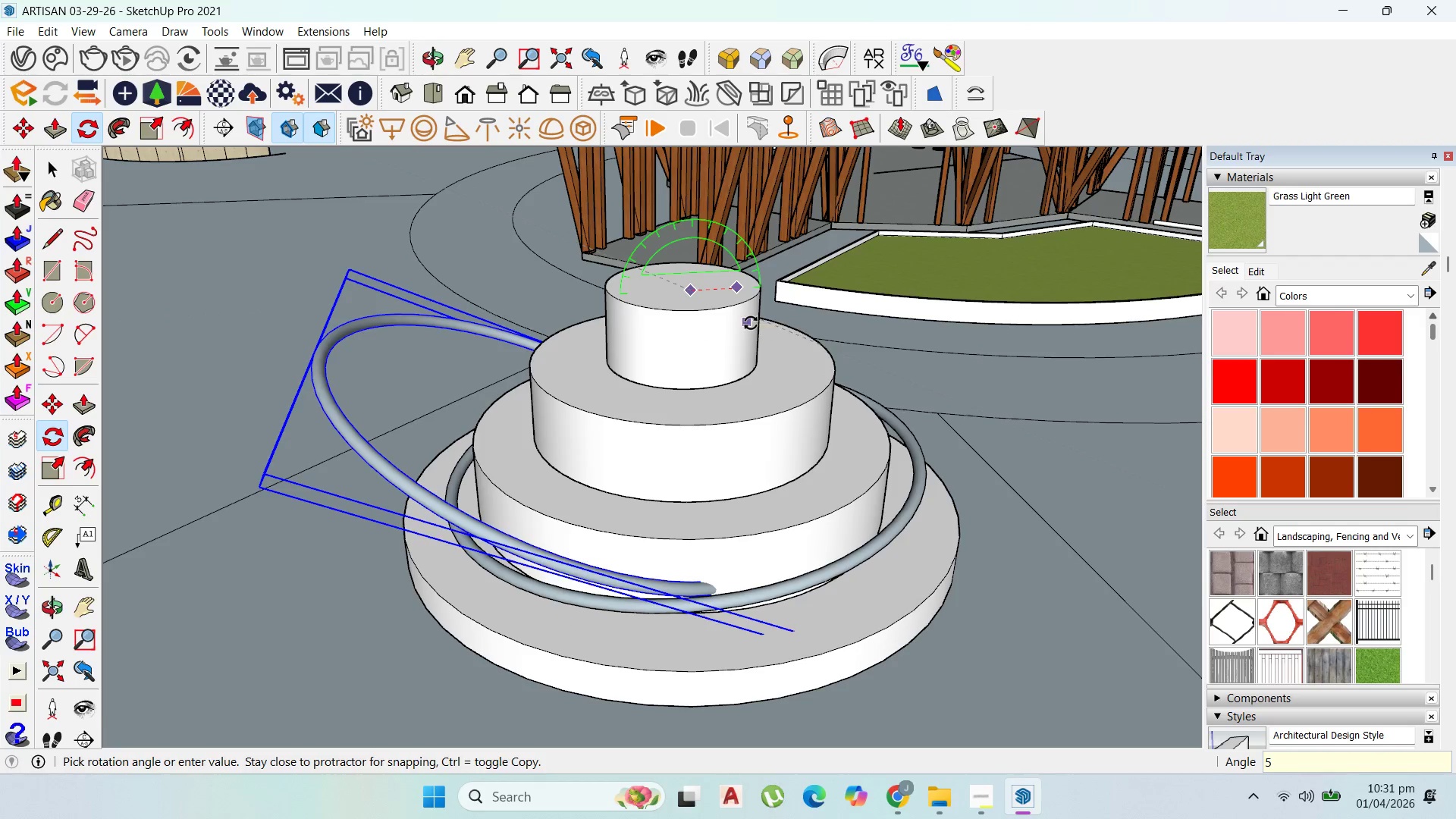 
key(Enter)
 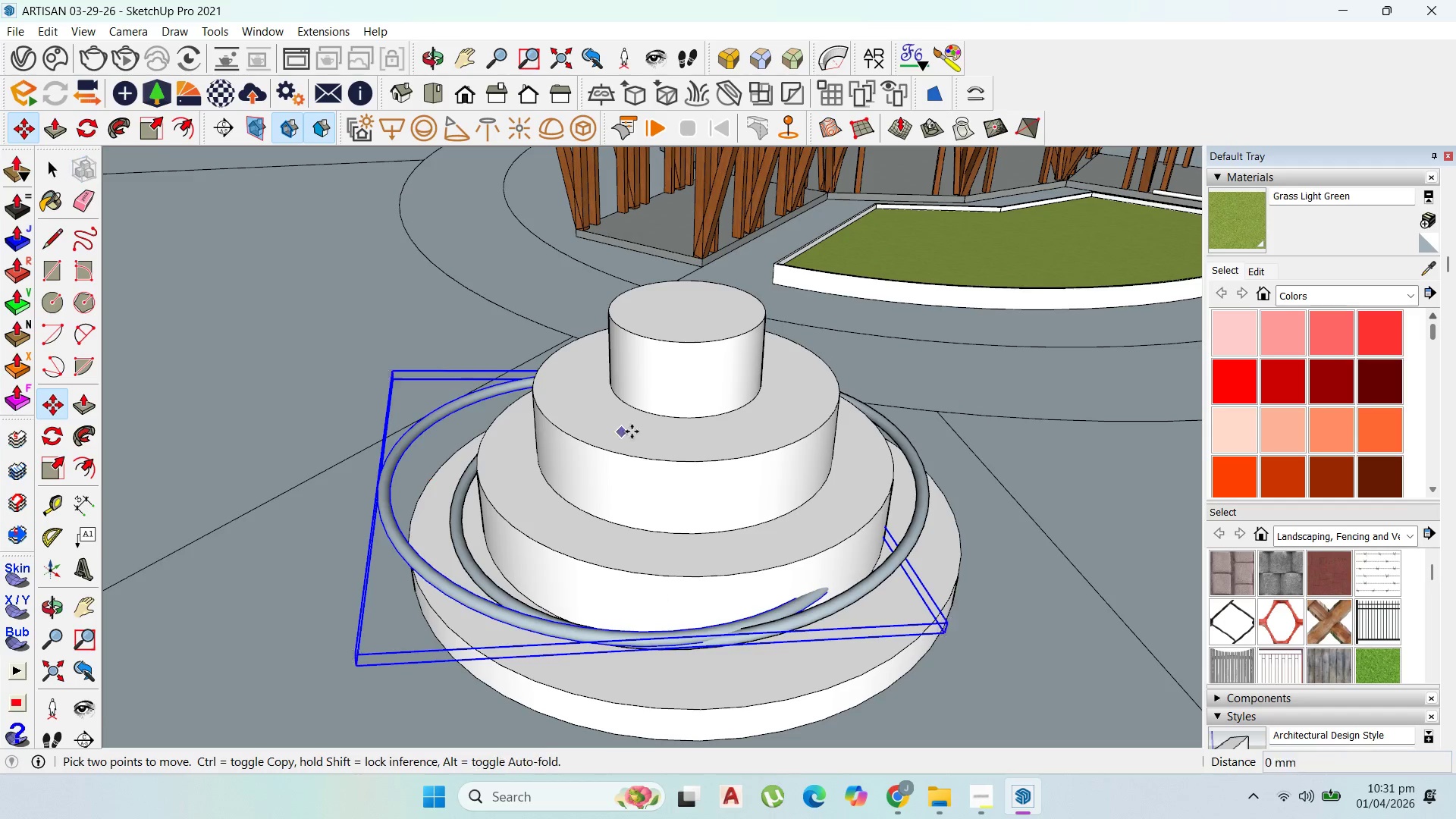 
left_click([692, 425])
 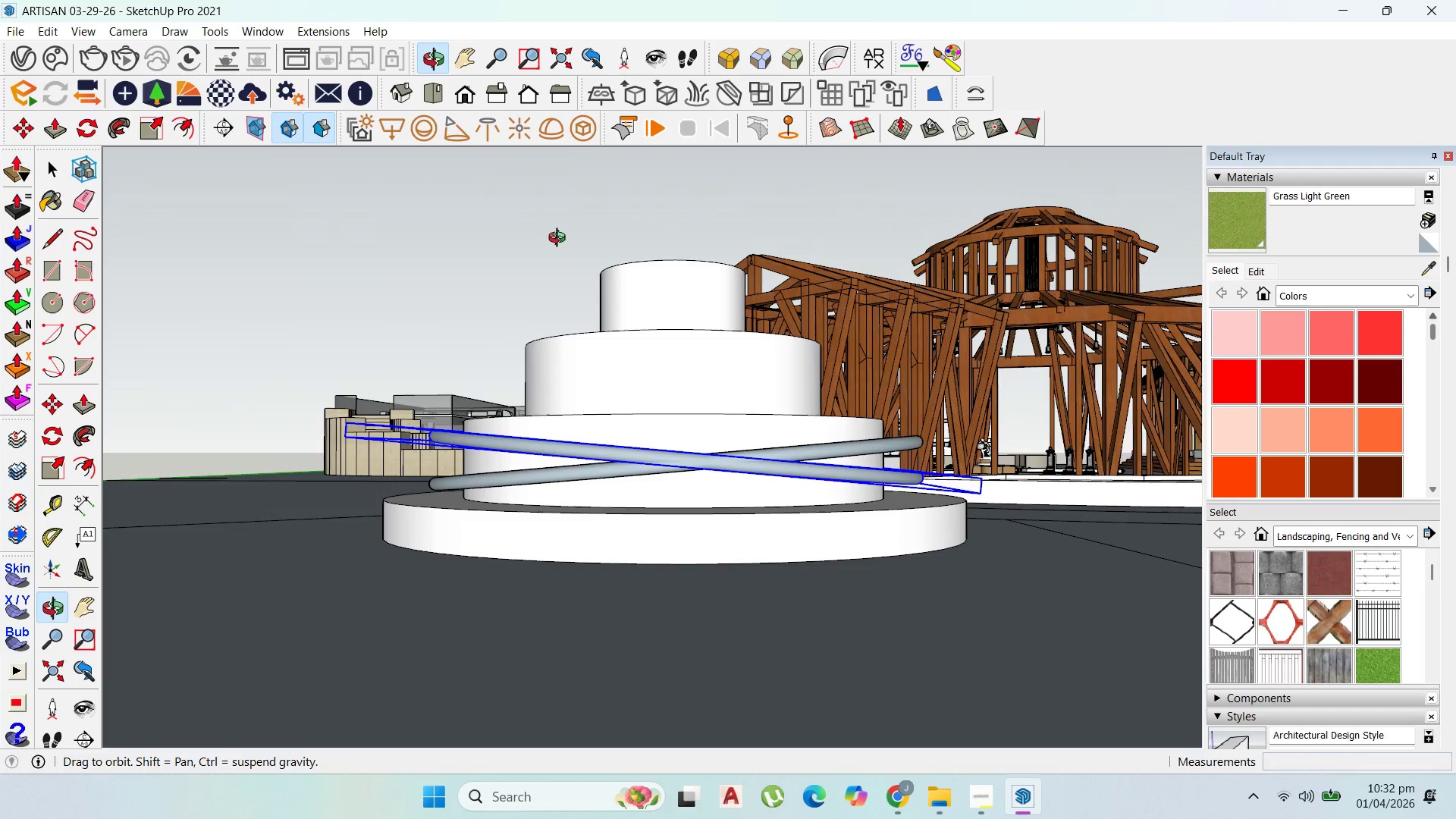 
left_click([713, 370])
 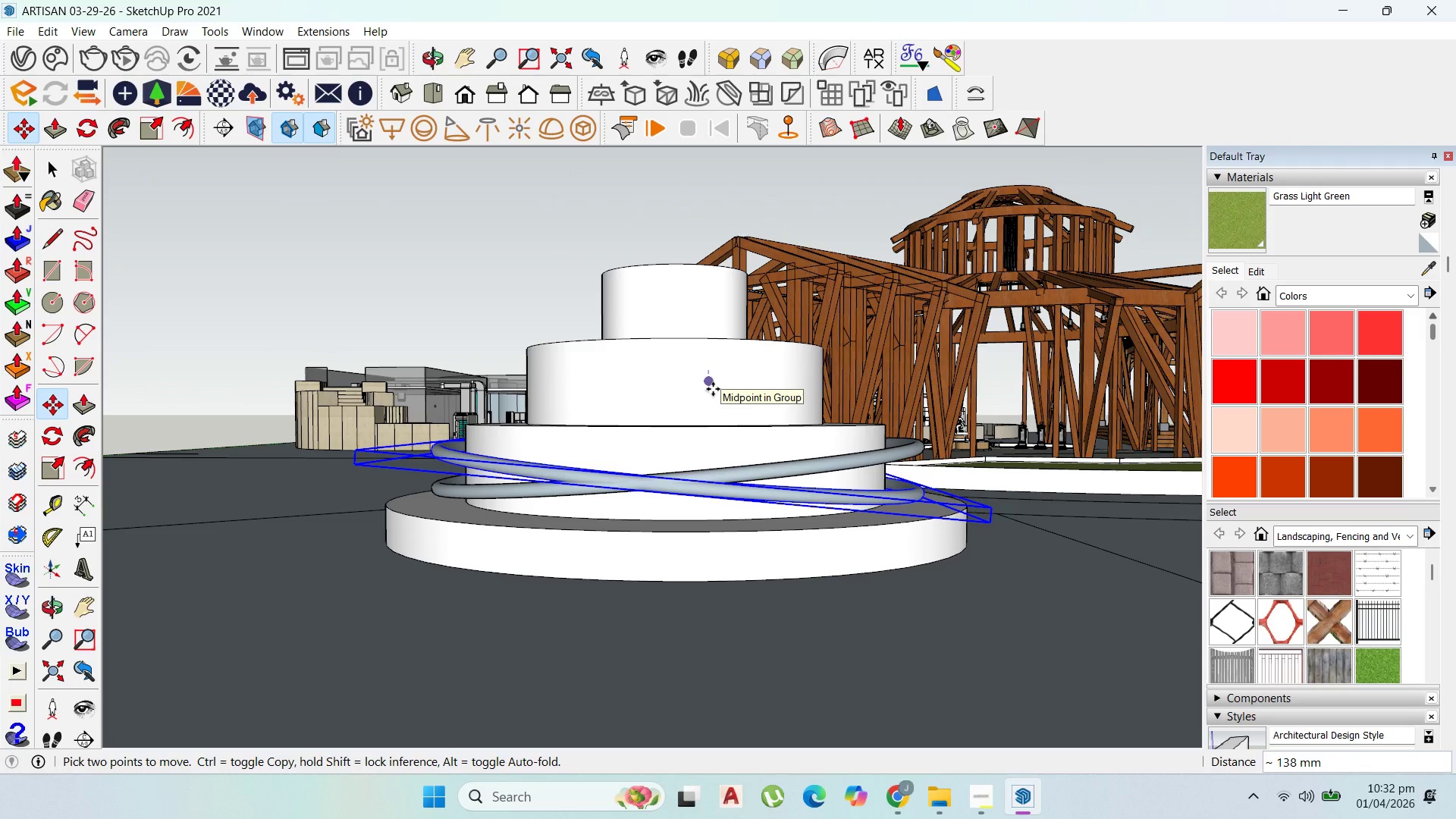 
left_click([713, 388])
 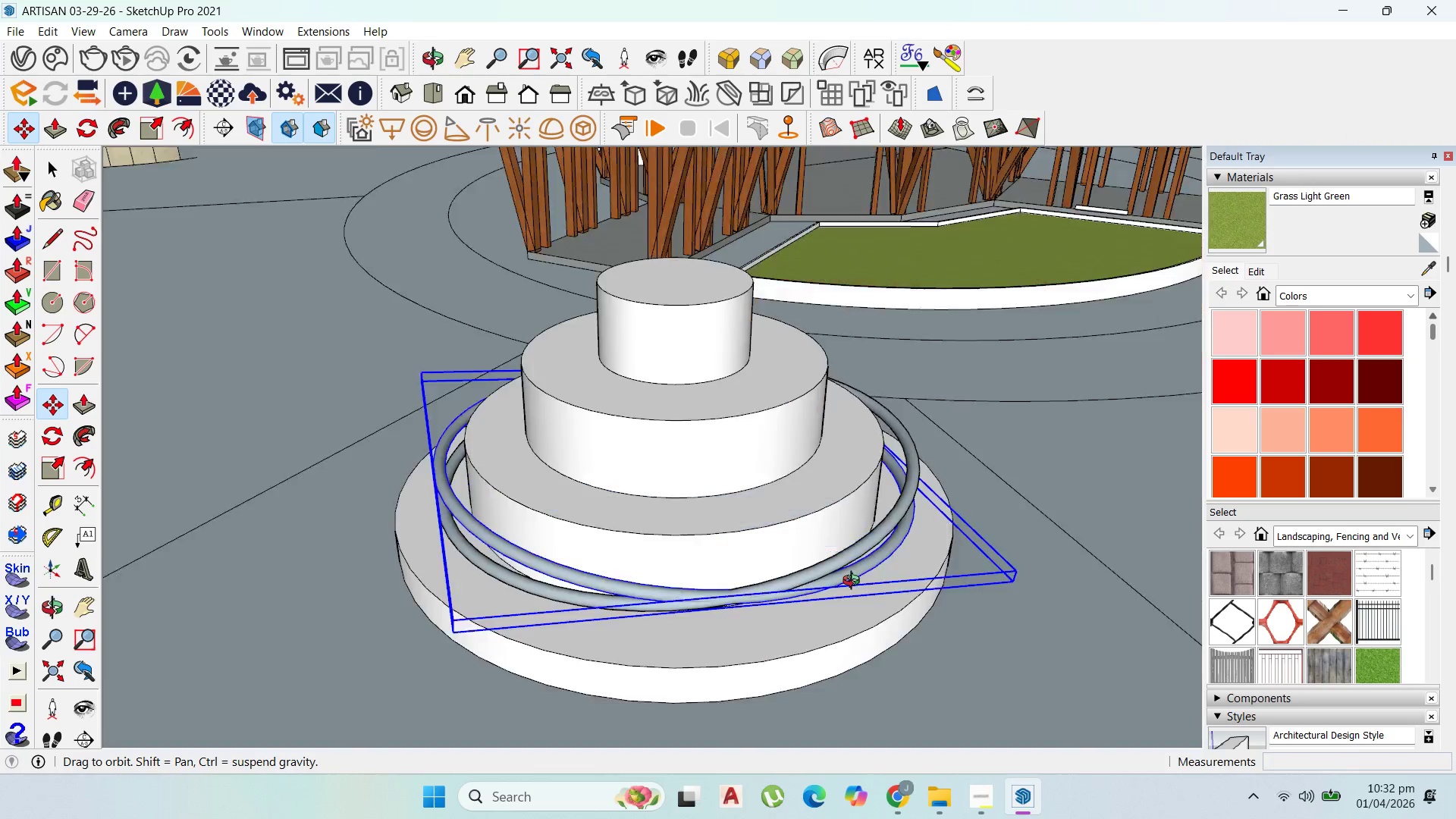 
scroll: coordinate [624, 456], scroll_direction: down, amount: 7.0
 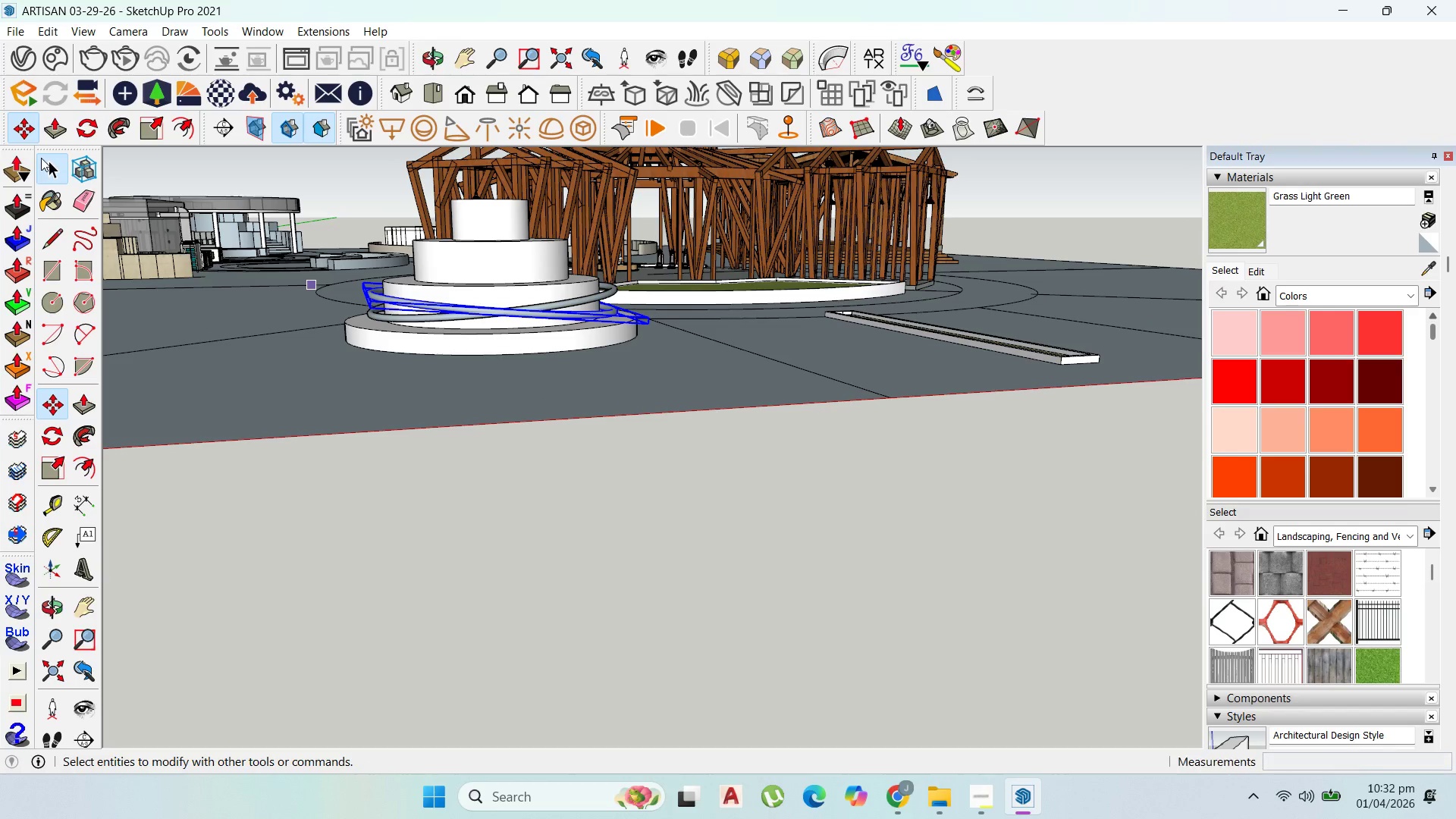 
double_click([433, 516])
 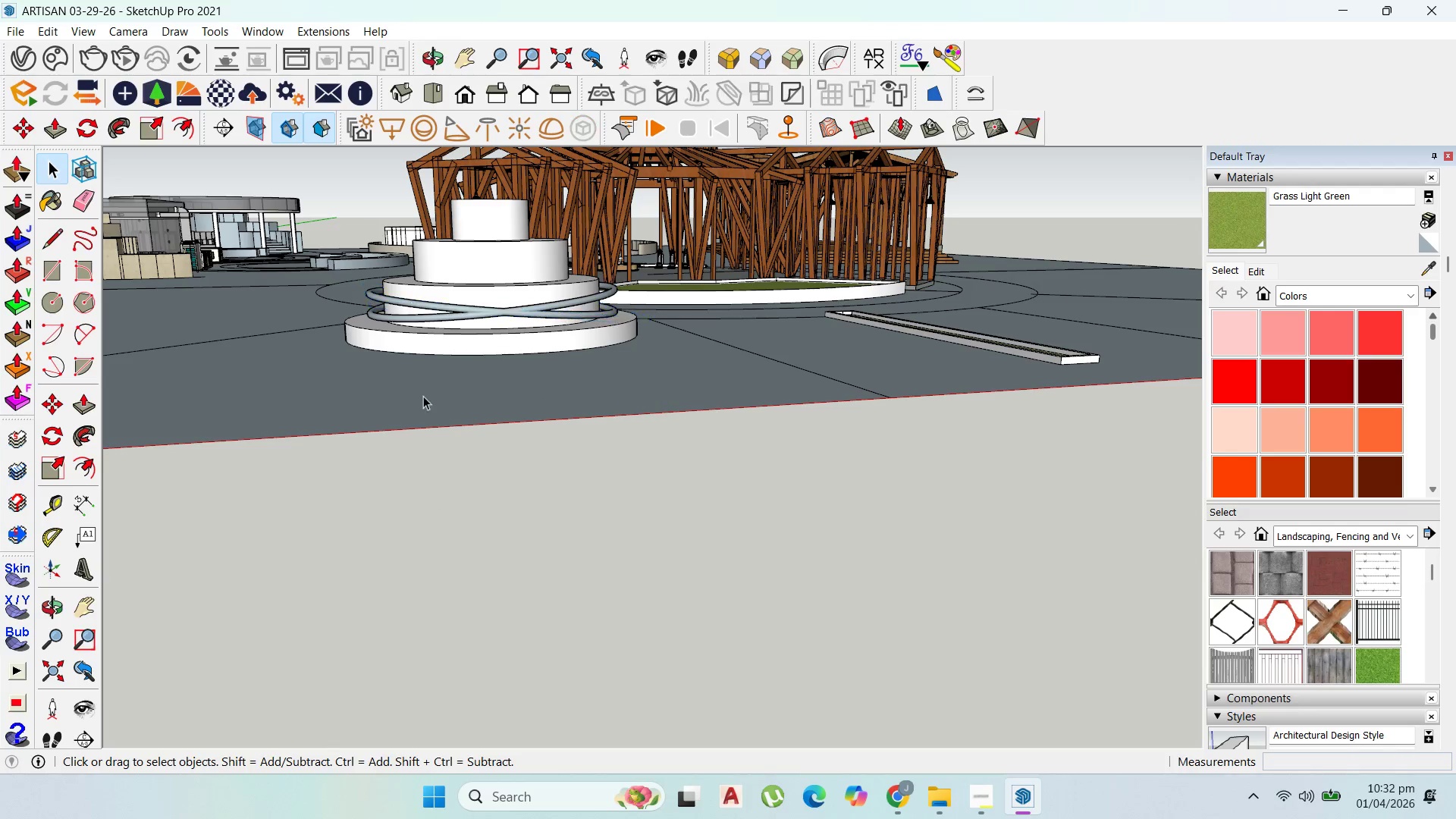 
scroll: coordinate [417, 307], scroll_direction: up, amount: 6.0
 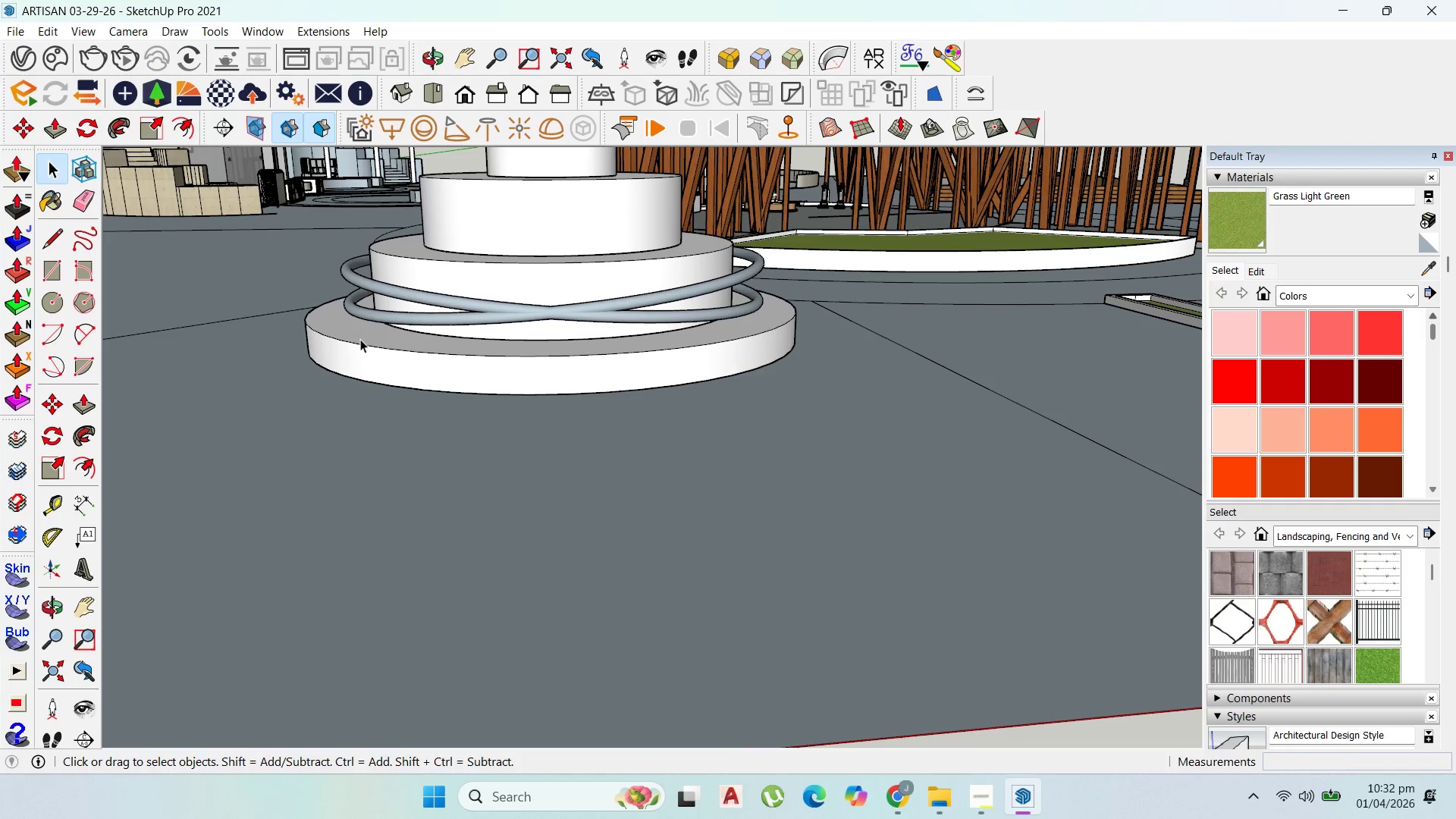 
wait(8.1)
 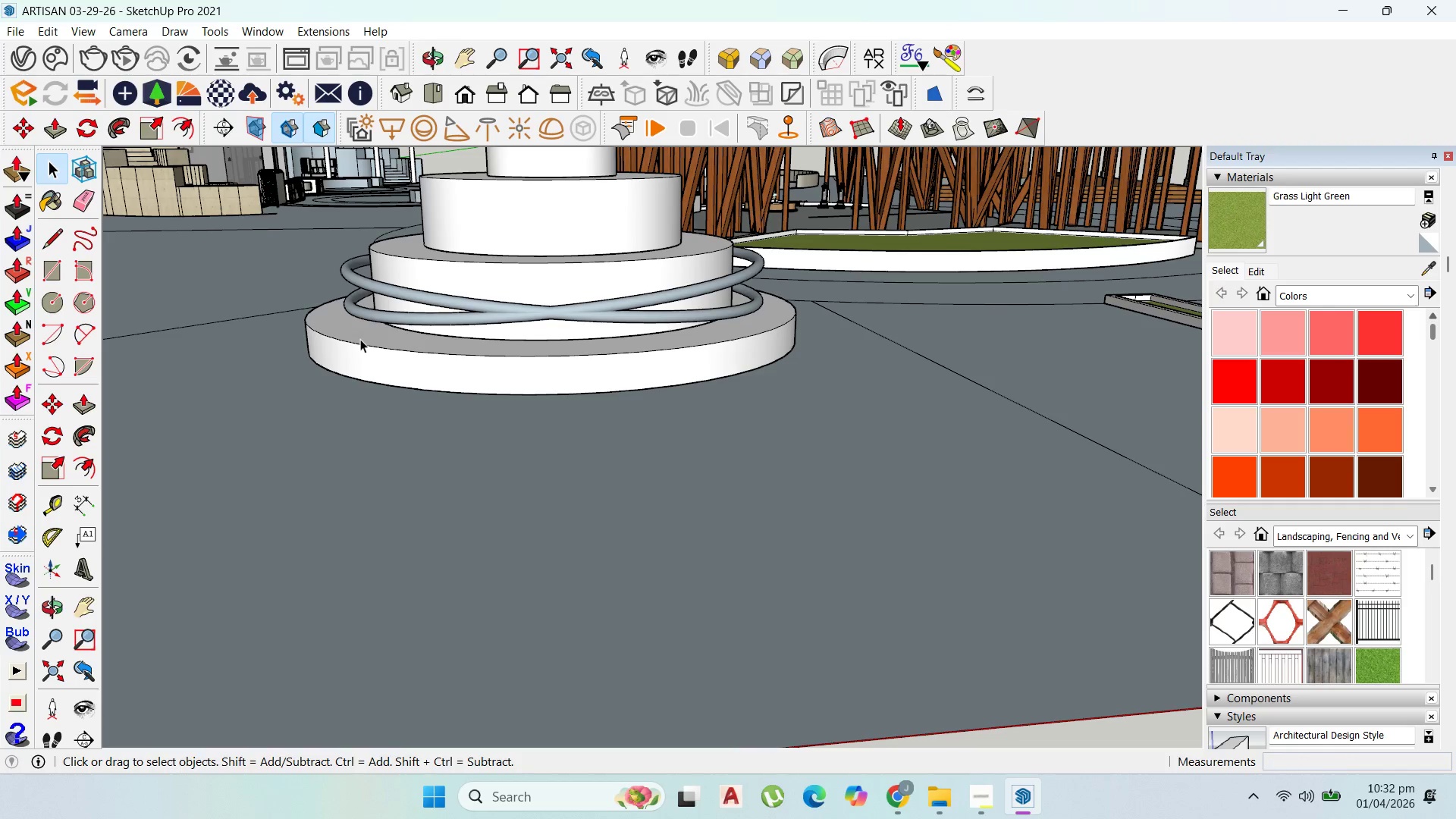 
scroll: coordinate [471, 460], scroll_direction: down, amount: 6.0
 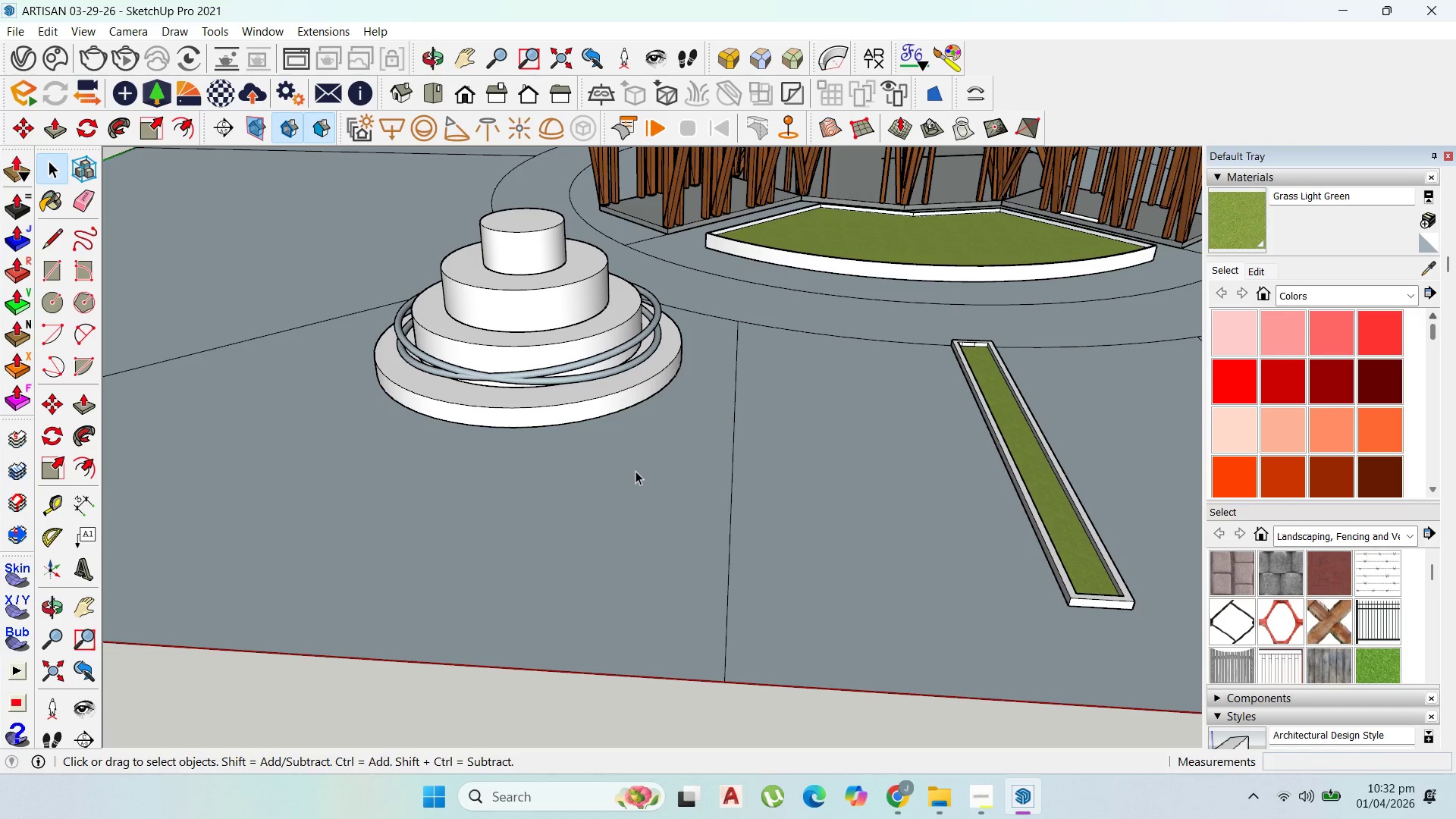 
wait(8.81)
 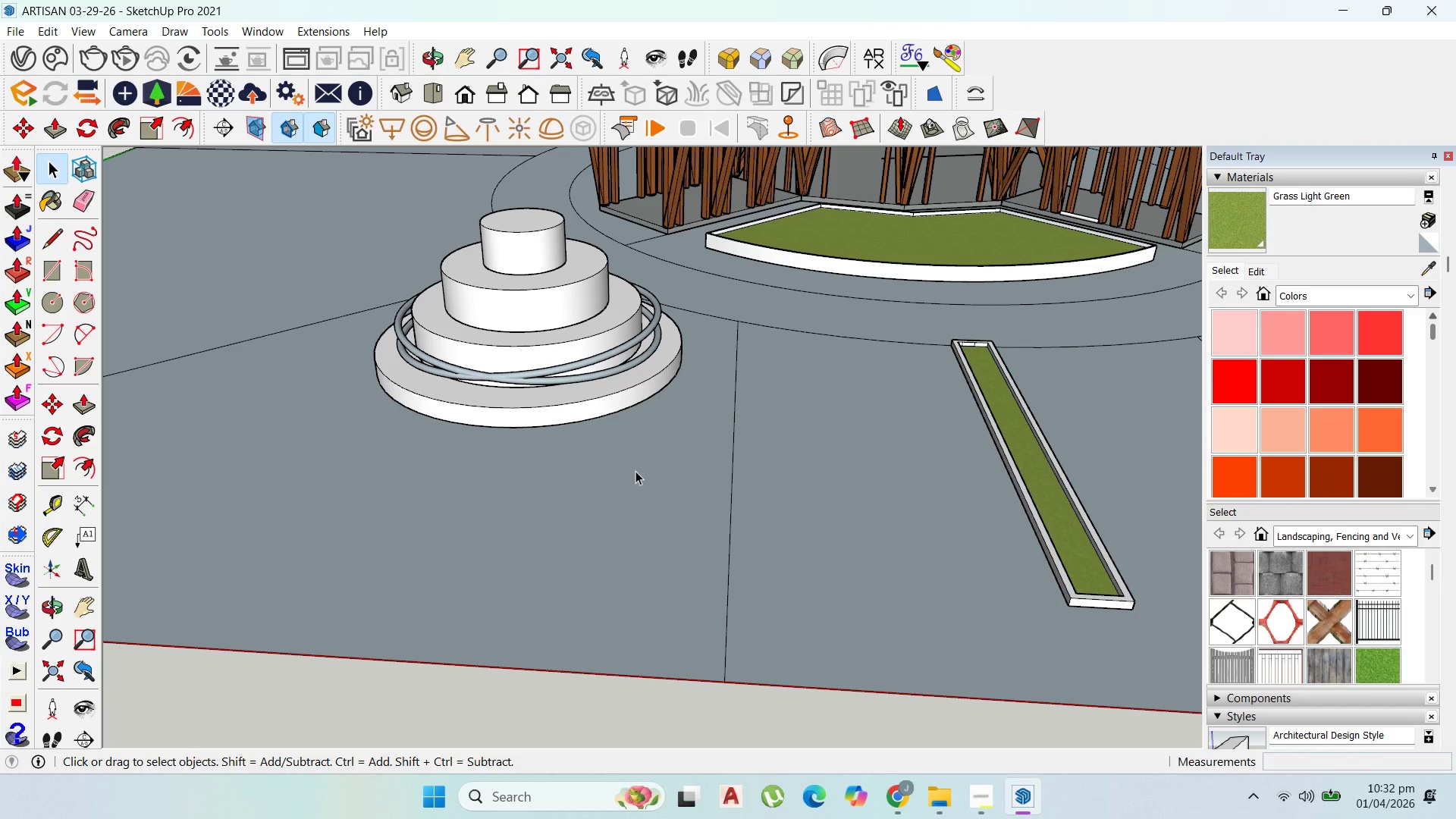 
left_click([975, 805])